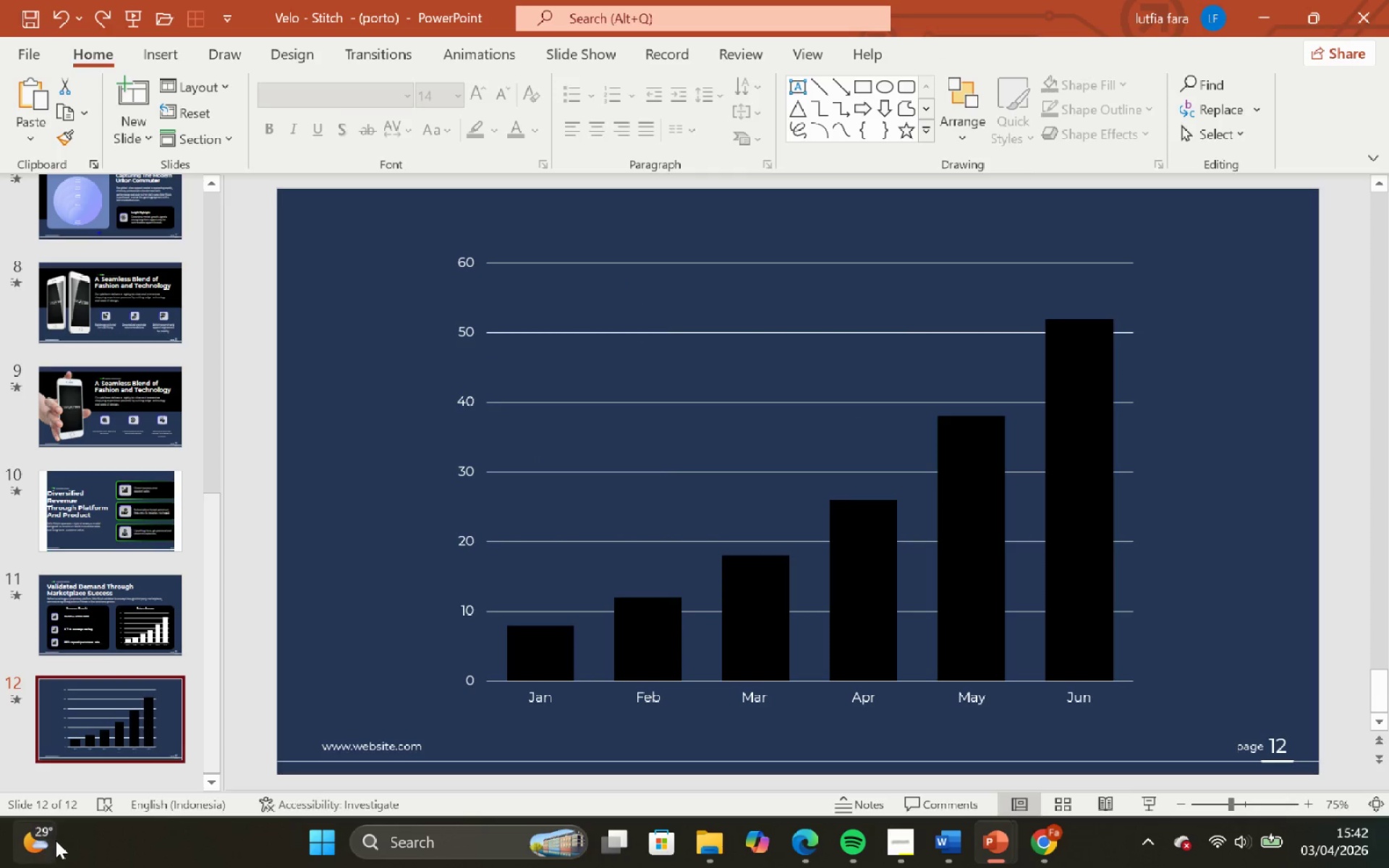 
scroll: coordinate [33, 643], scroll_direction: down, amount: 3.0
 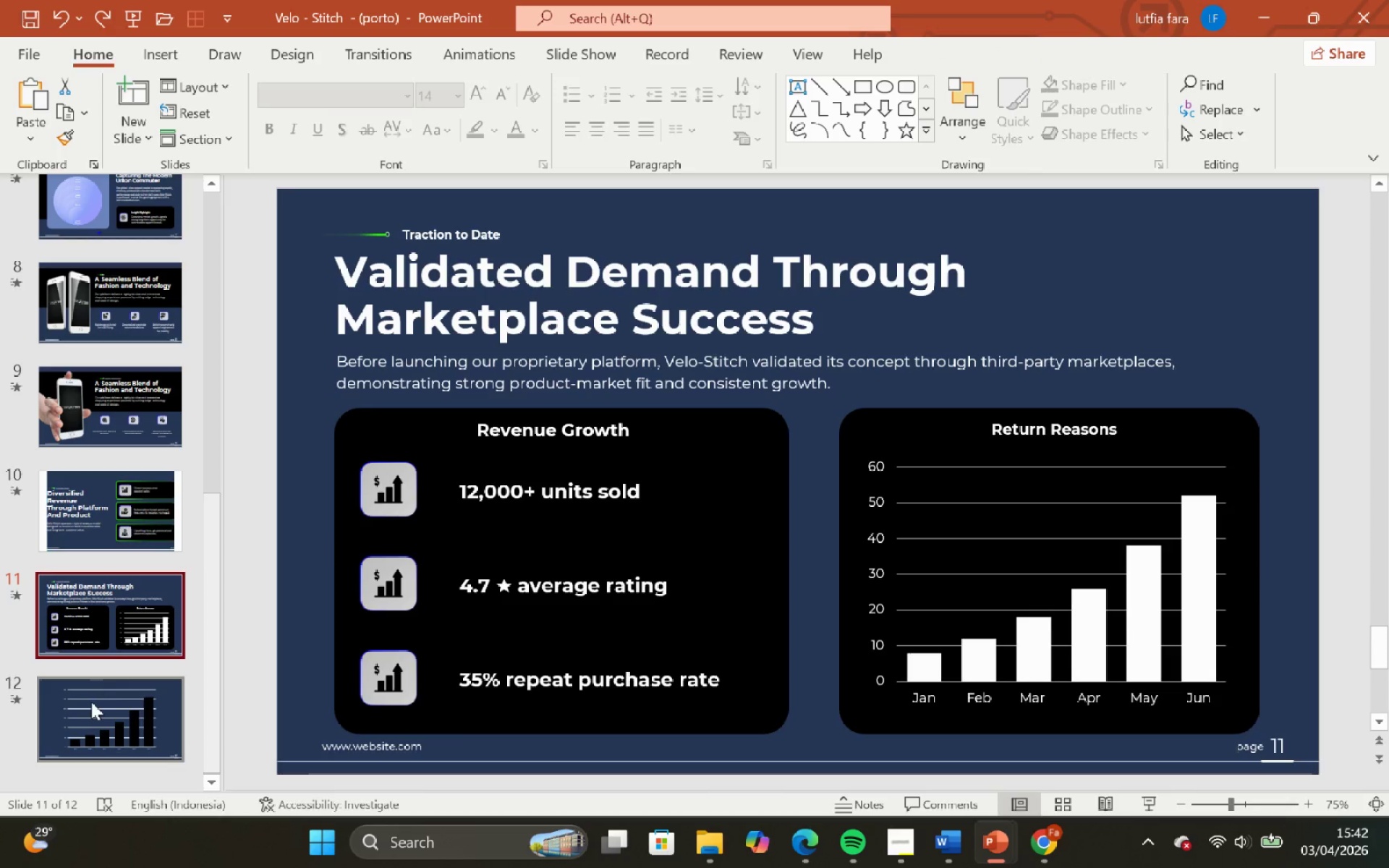 
key(Backspace)
 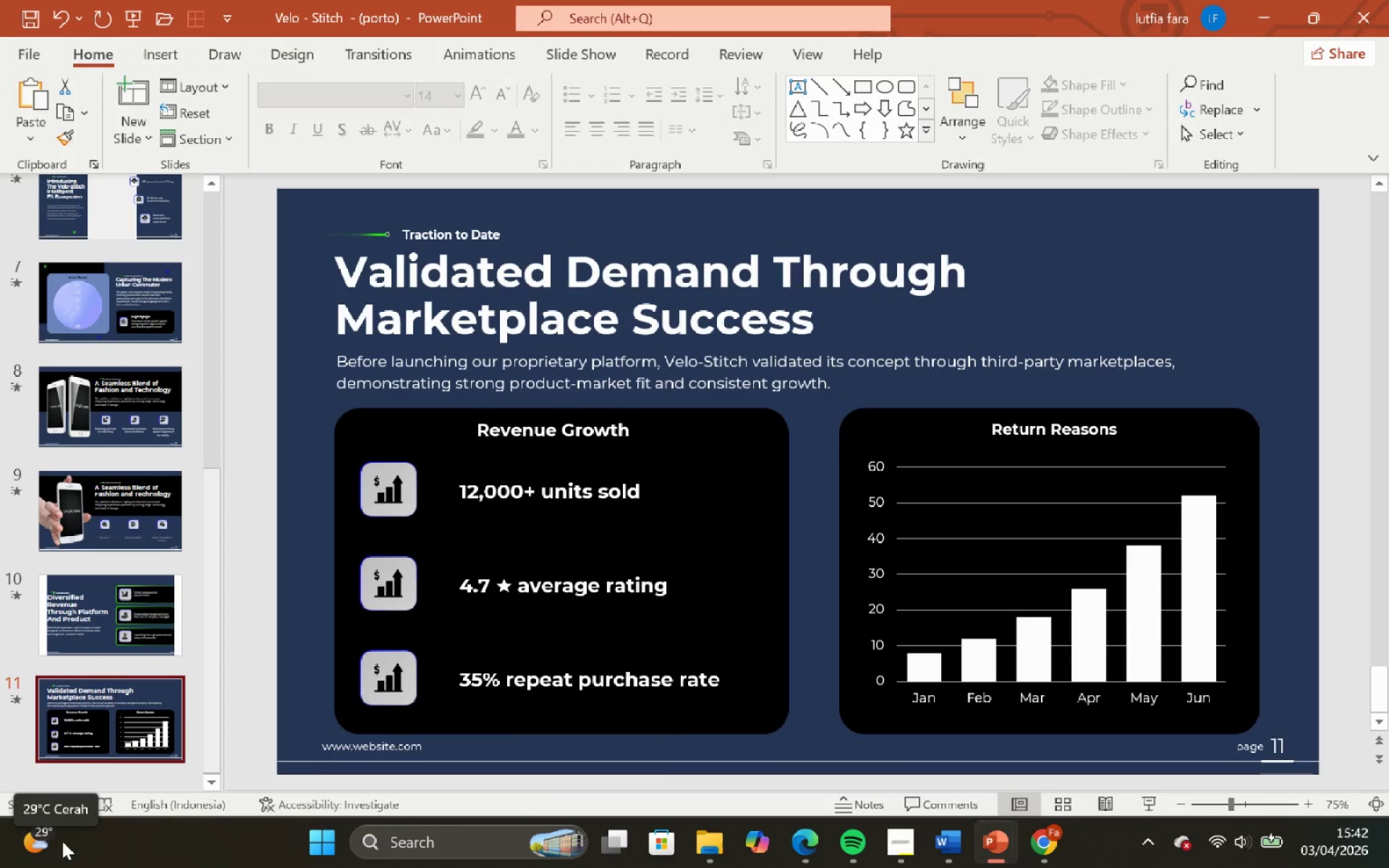 
wait(7.38)
 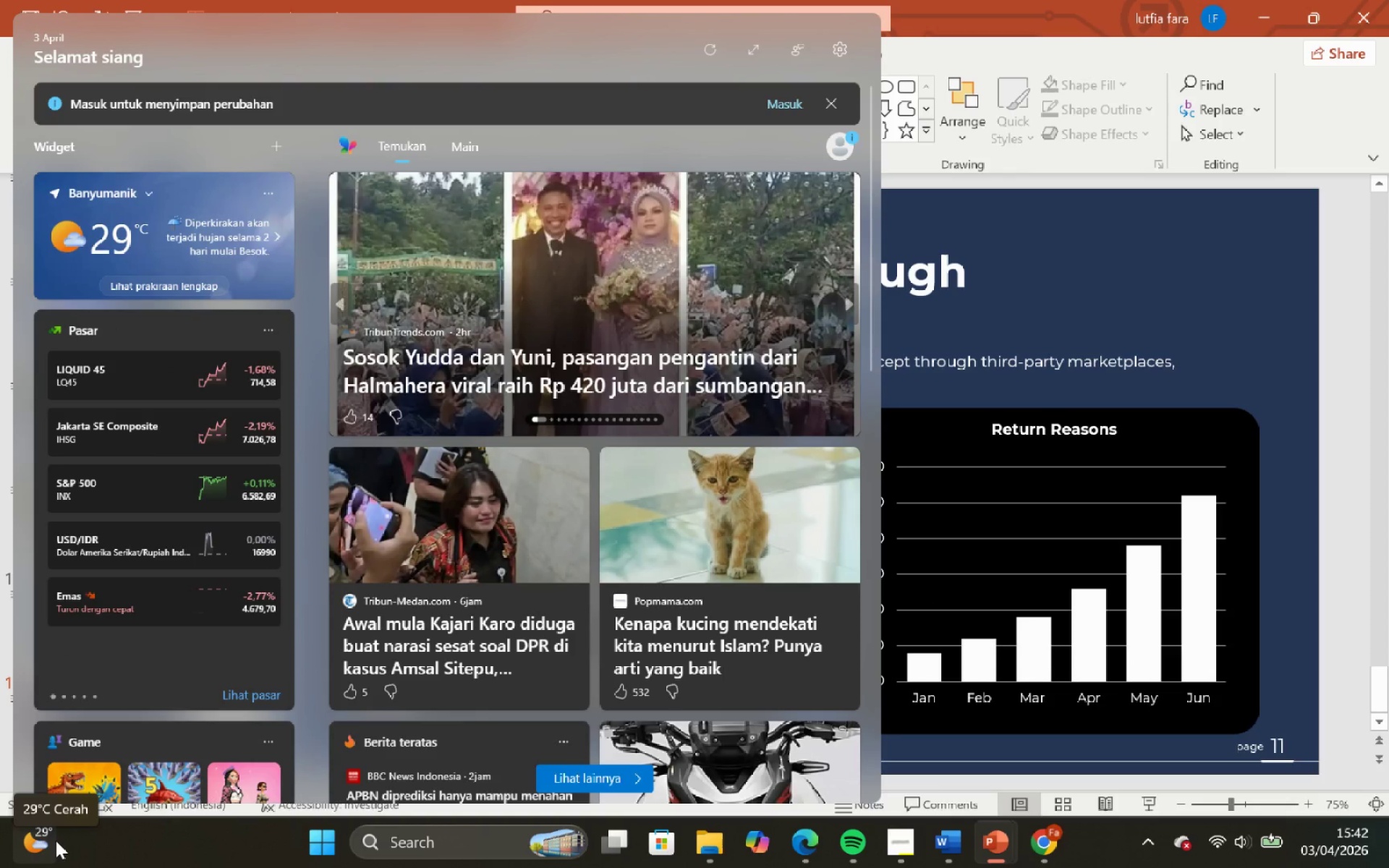 
left_click([72, 749])
 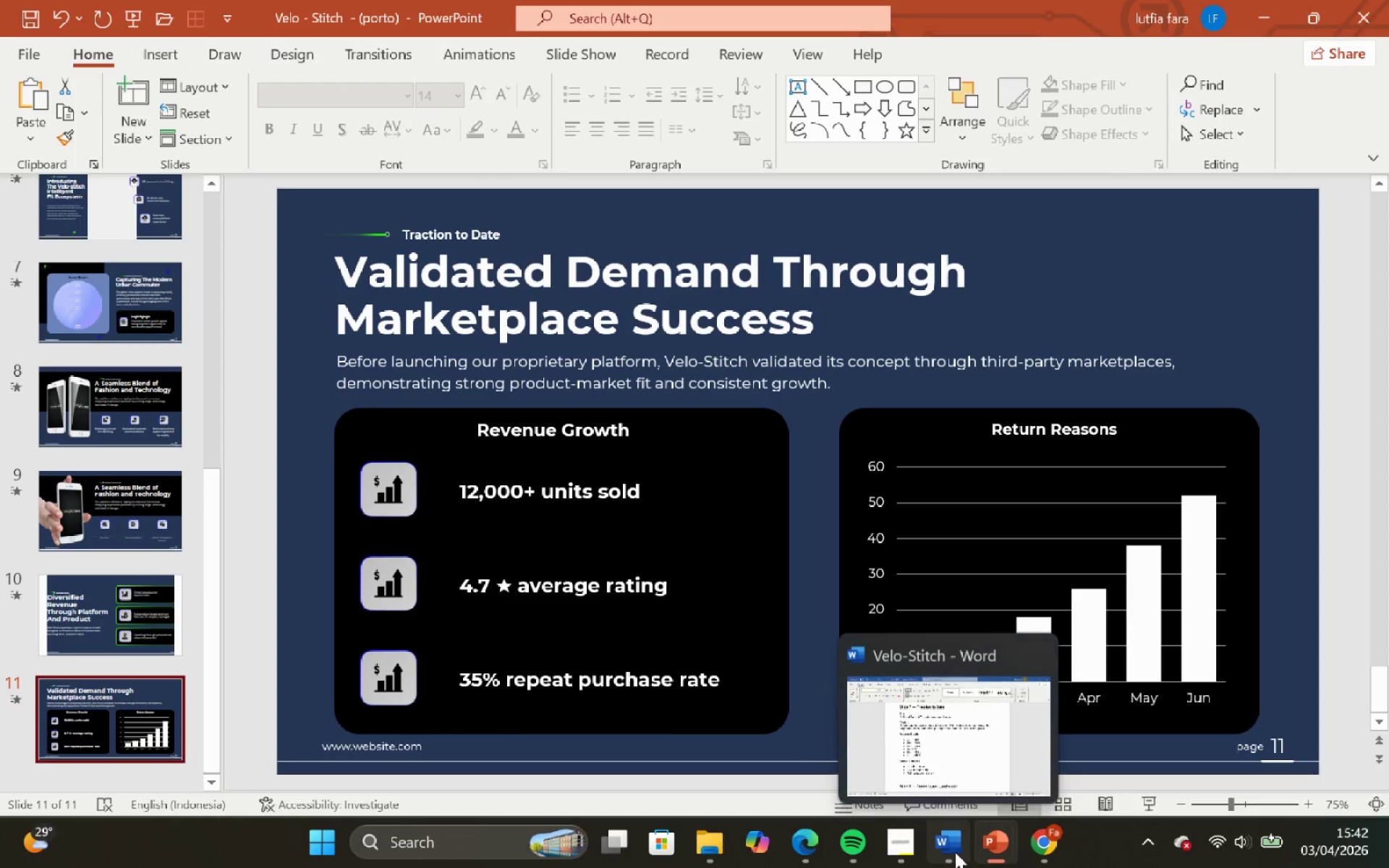 
left_click([933, 765])
 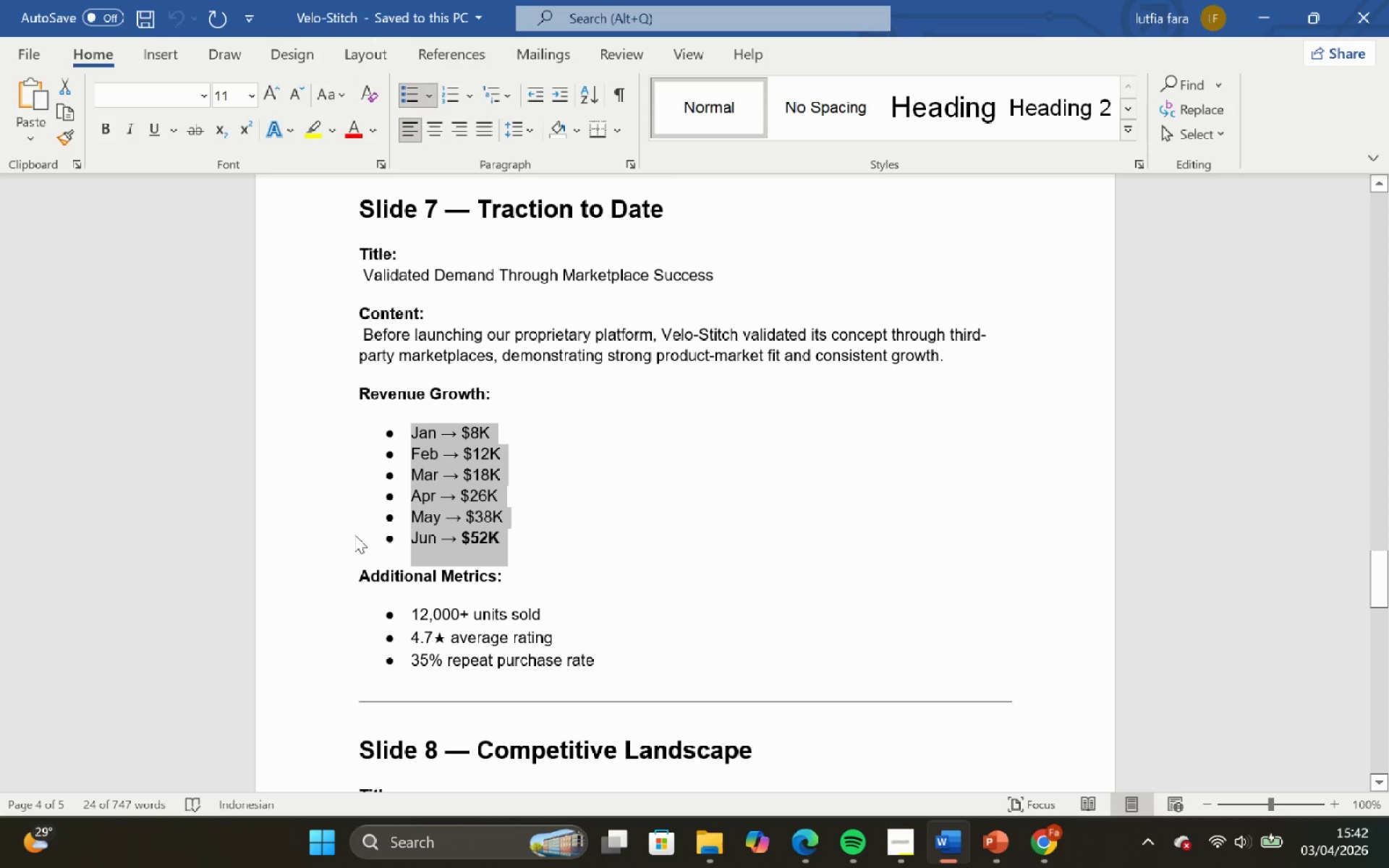 
scroll: coordinate [505, 511], scroll_direction: down, amount: 12.0
 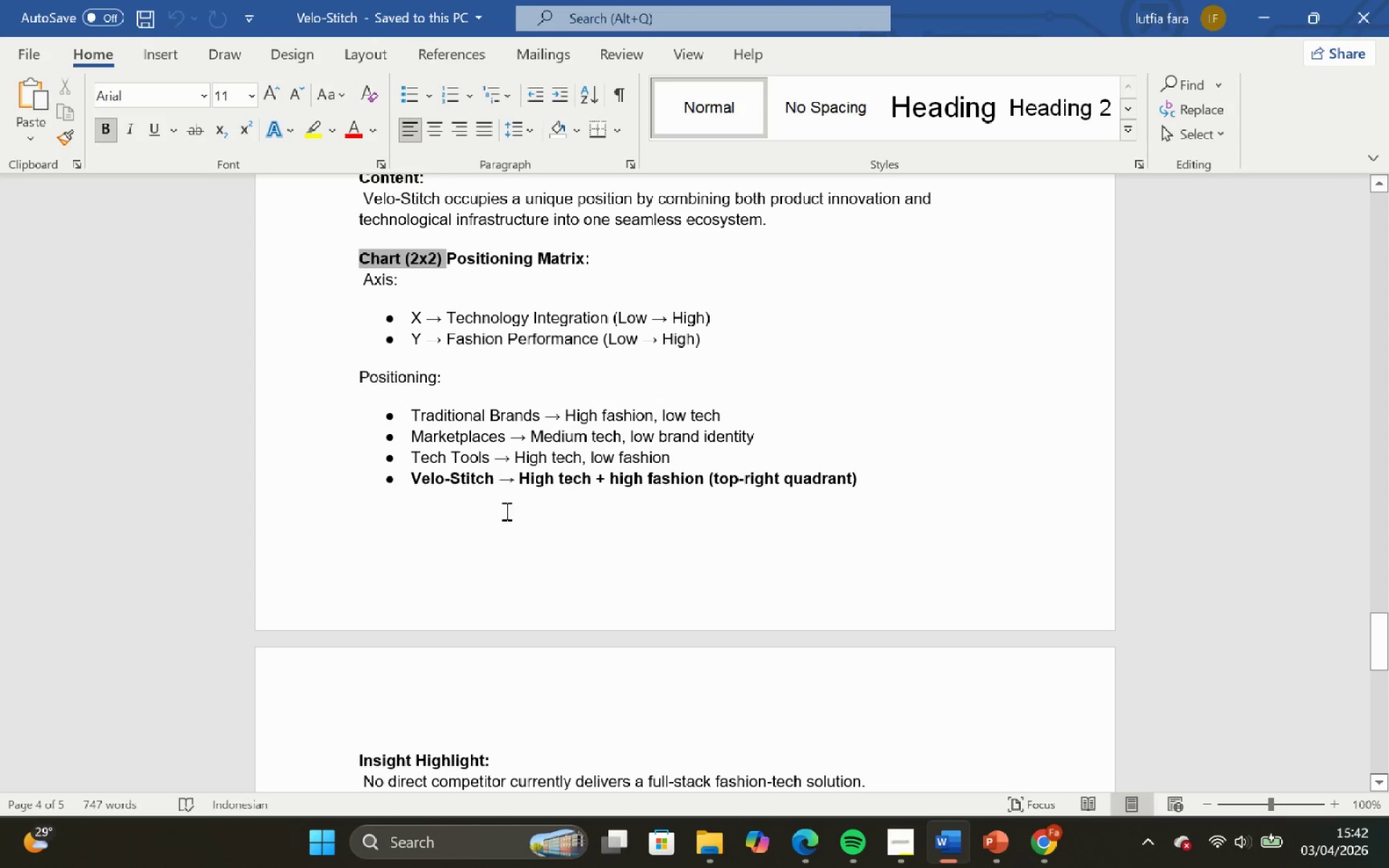 
scroll: coordinate [505, 511], scroll_direction: up, amount: 1.0
 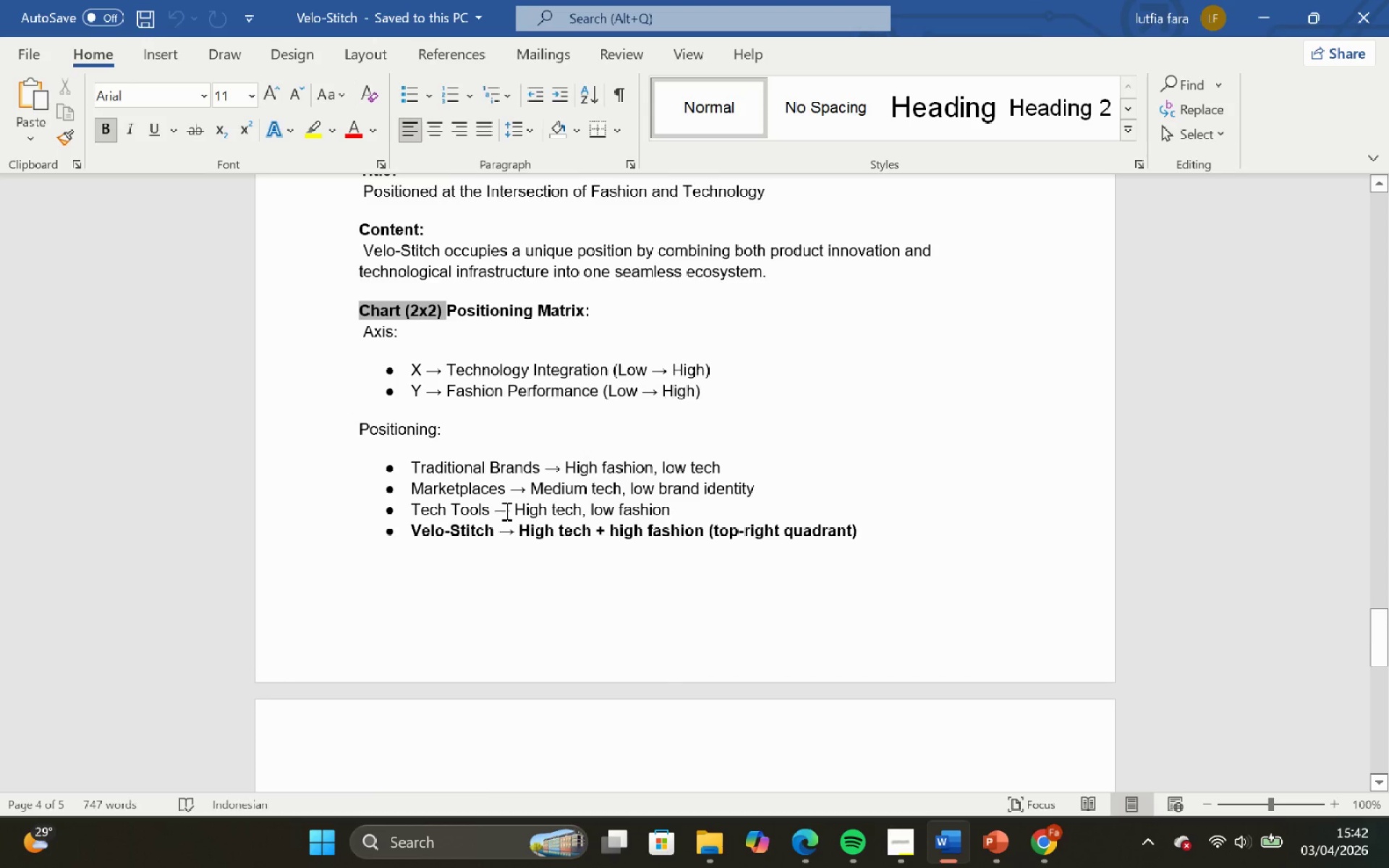 
scroll: coordinate [505, 511], scroll_direction: down, amount: 5.0
 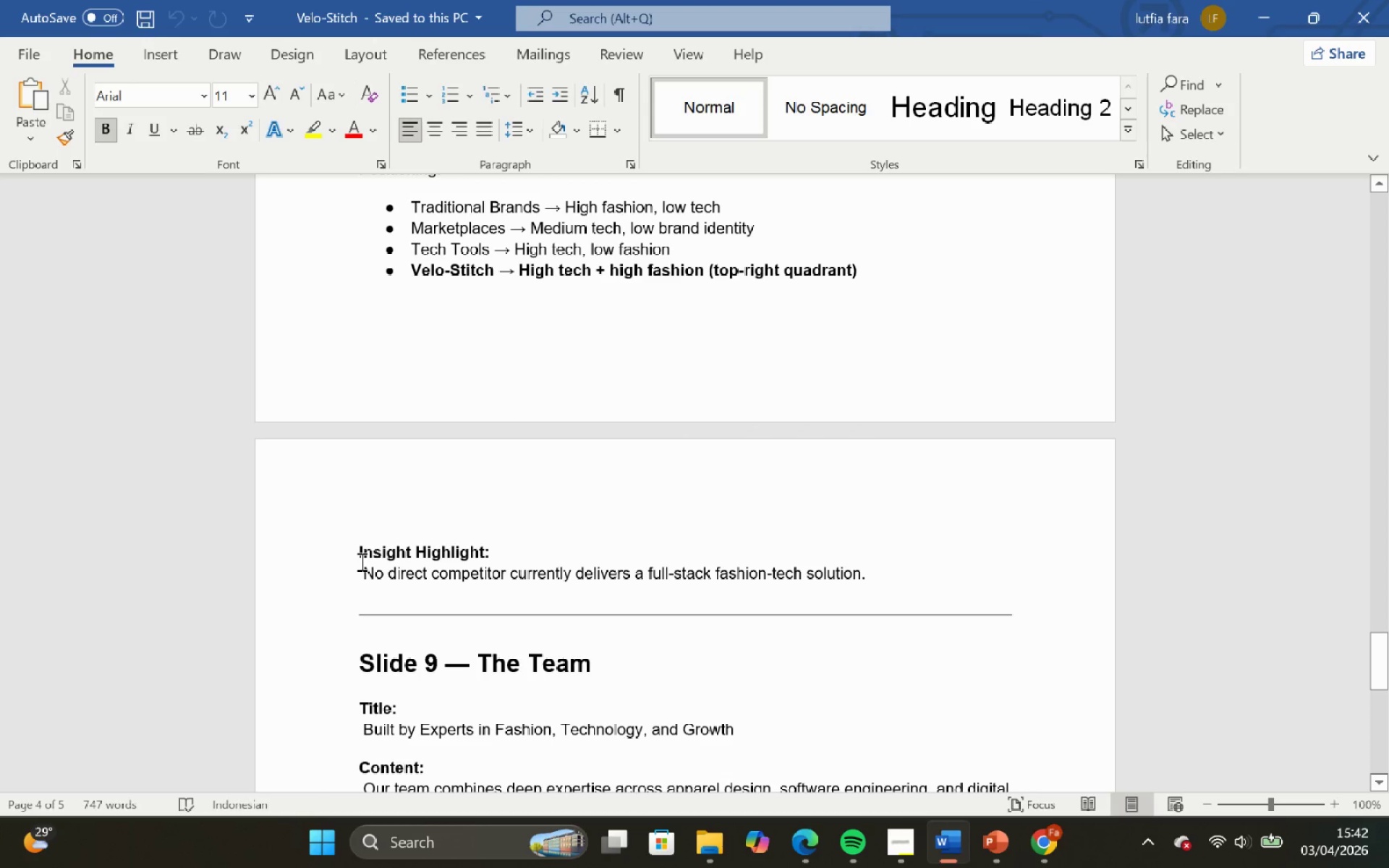 
scroll: coordinate [450, 479], scroll_direction: up, amount: 8.0
 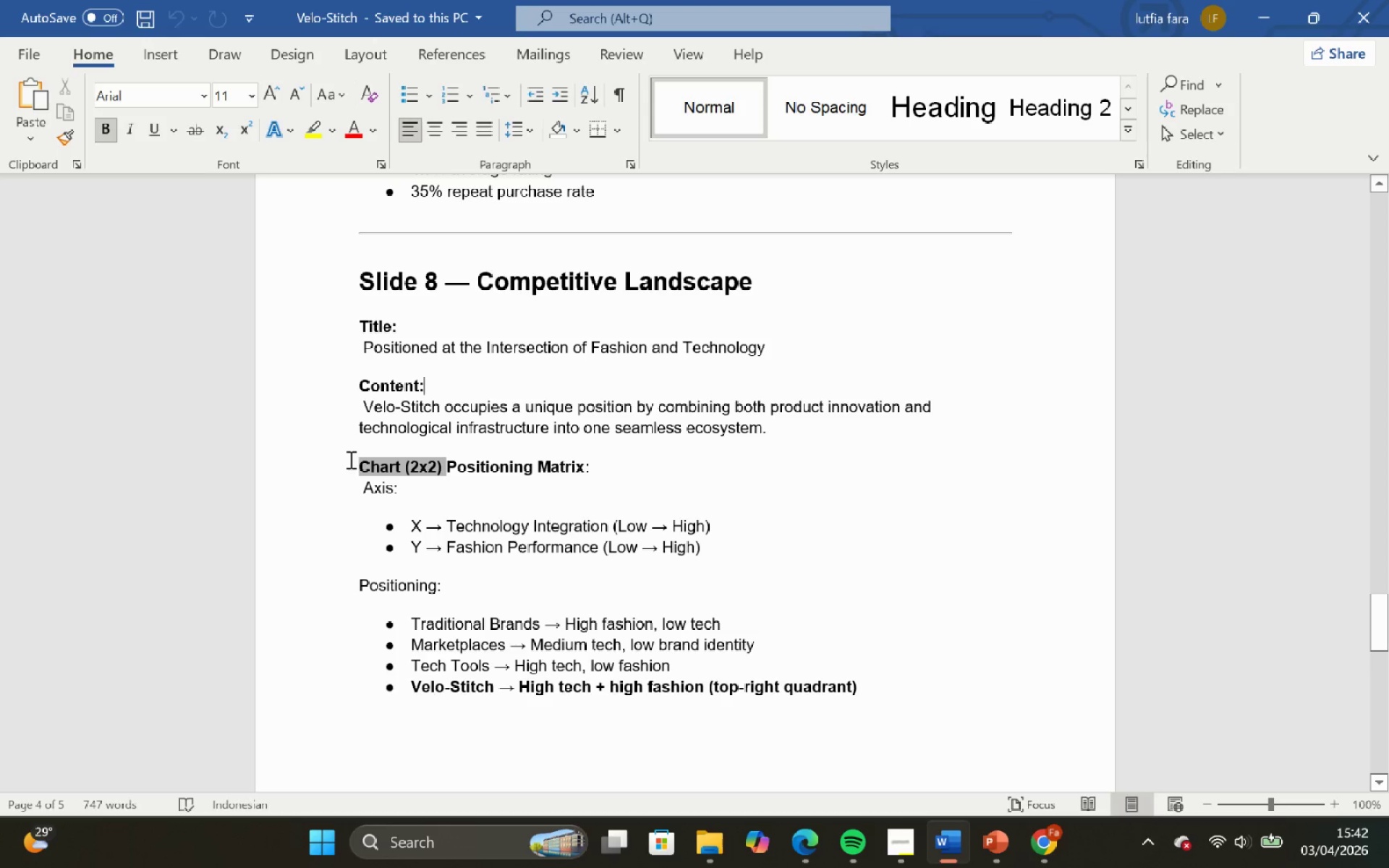 
left_click_drag(start_coordinate=[352, 463], to_coordinate=[598, 480])
 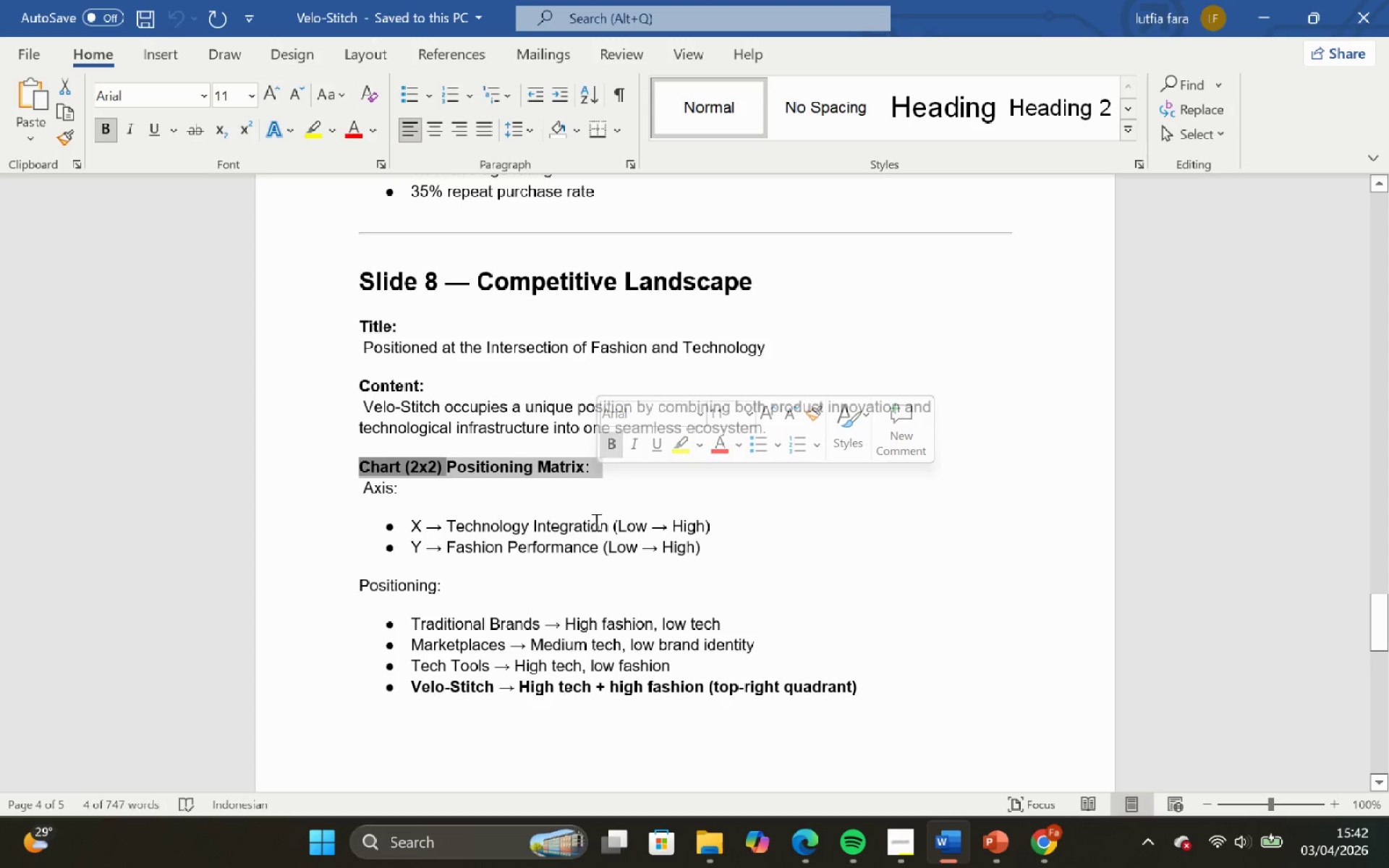 
key(Control+C)
 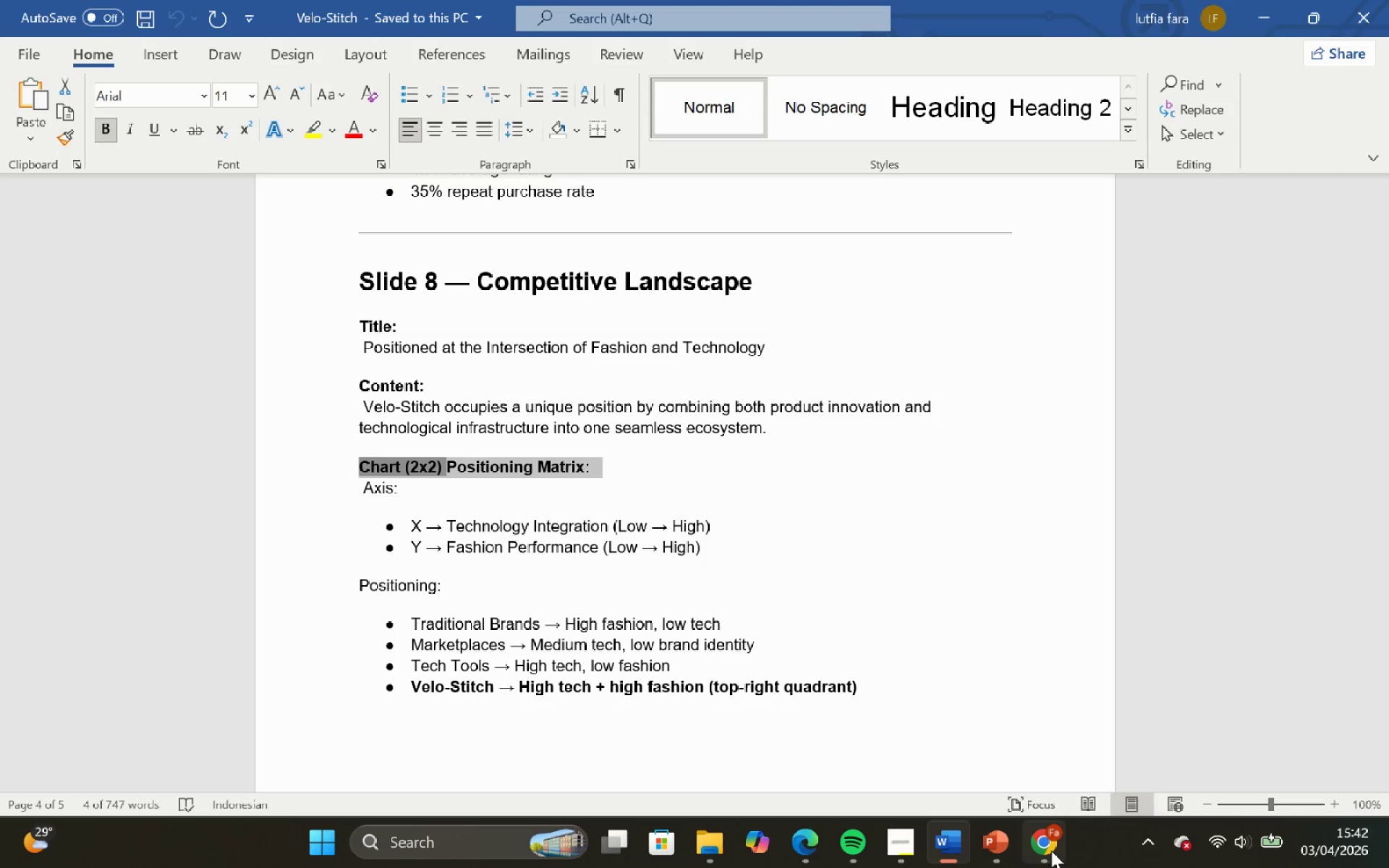 
left_click([989, 749])
 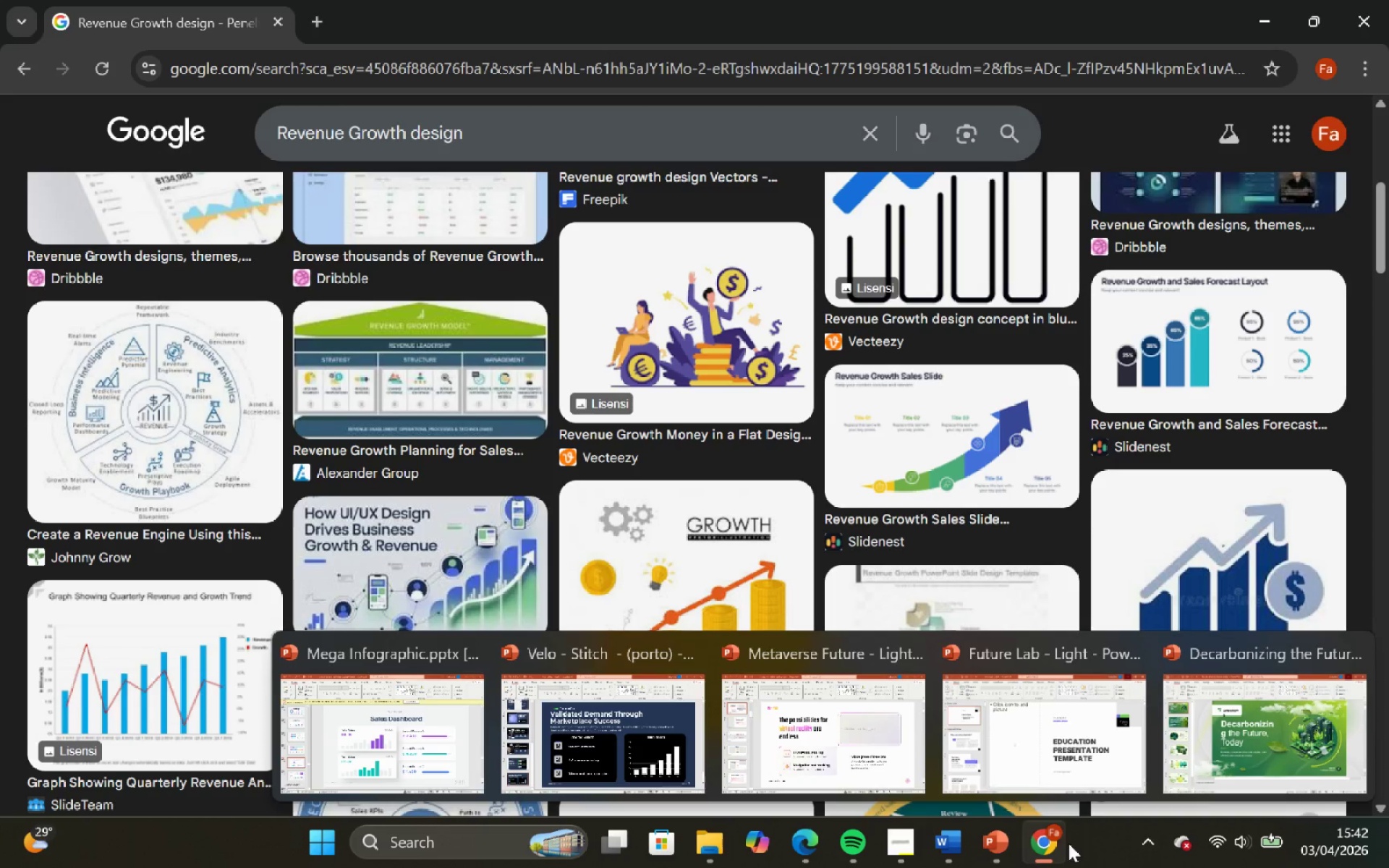 
left_click([323, 13])
 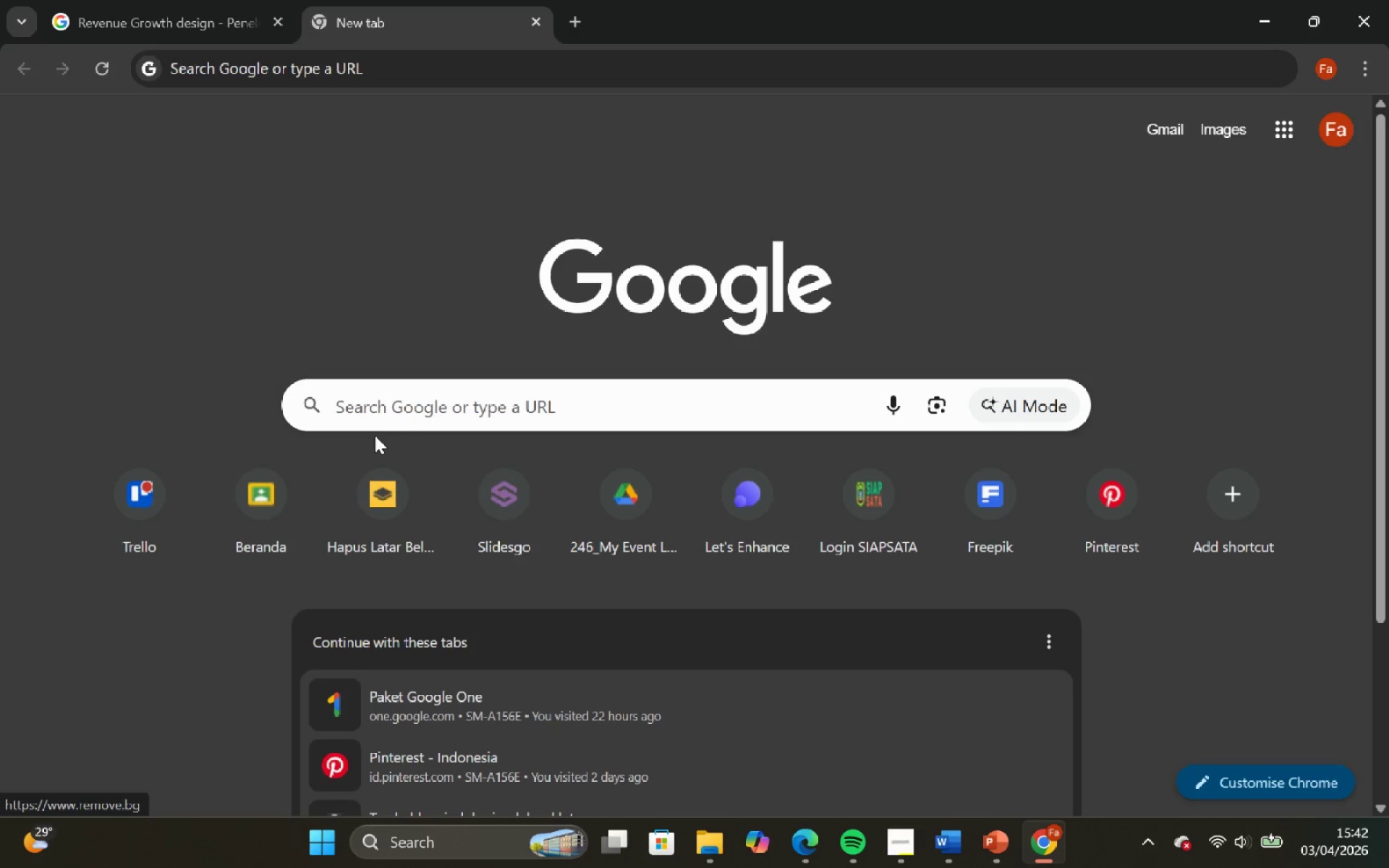 
double_click([377, 400])
 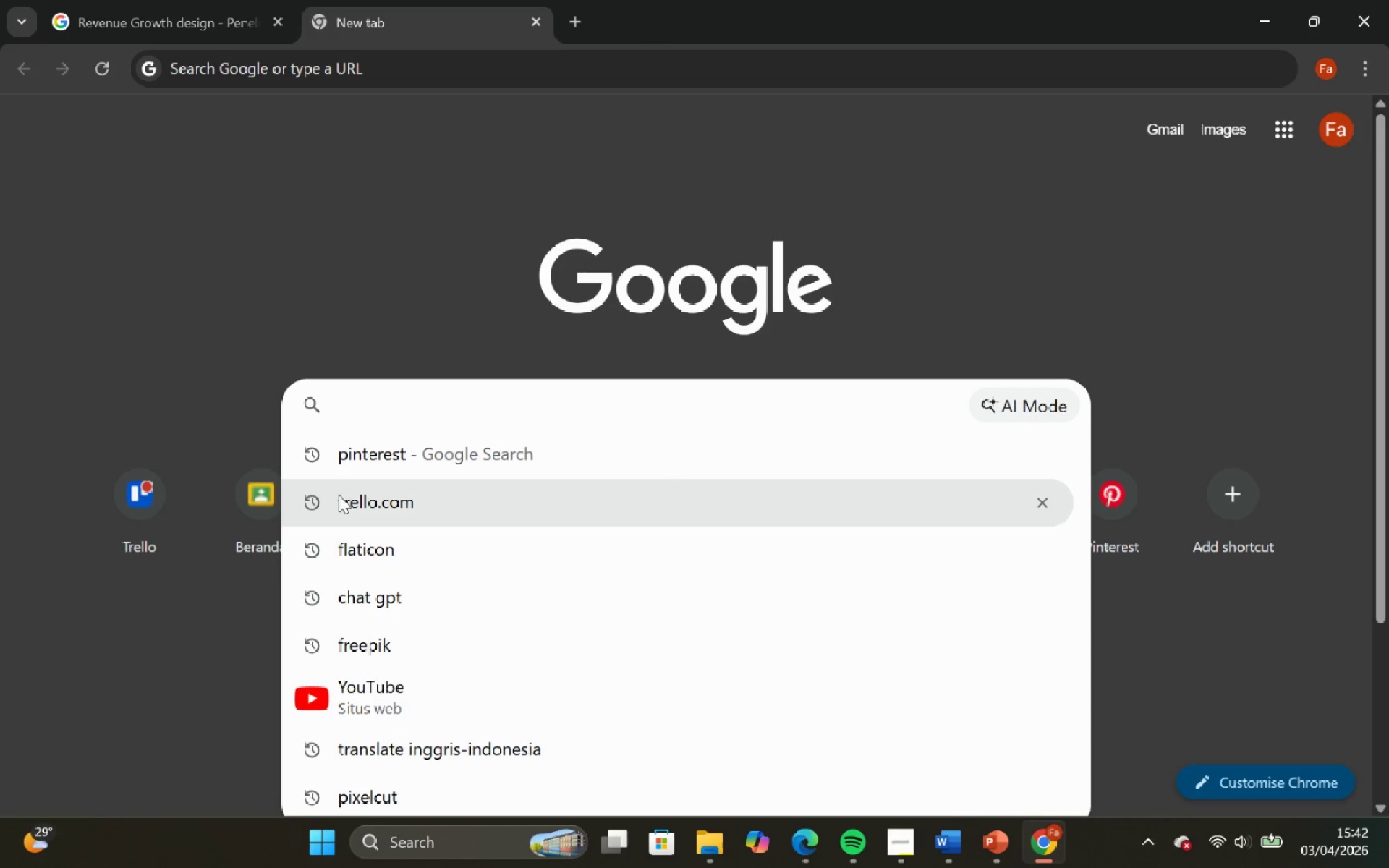 
key(Control+V)
 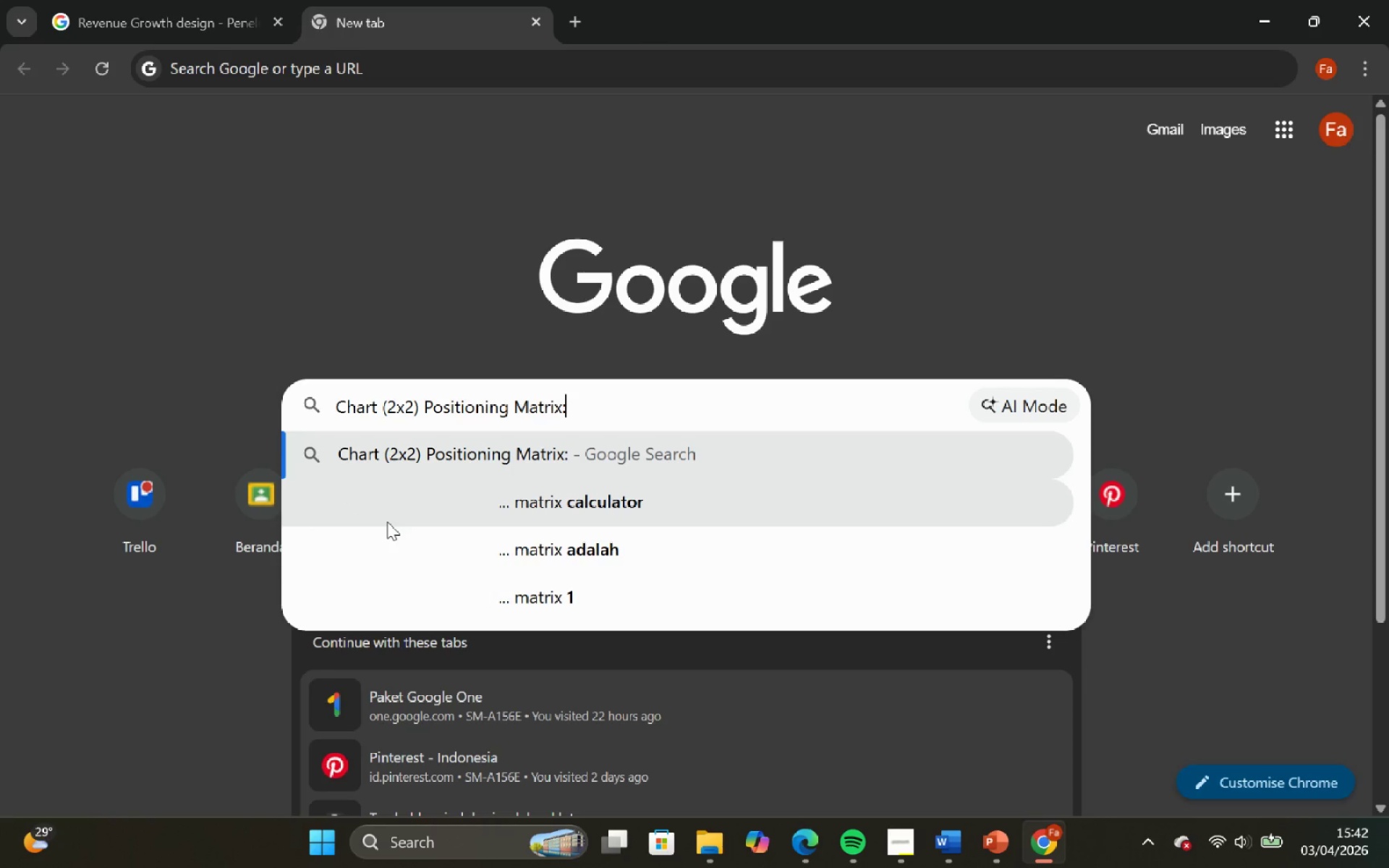 
type( design)
 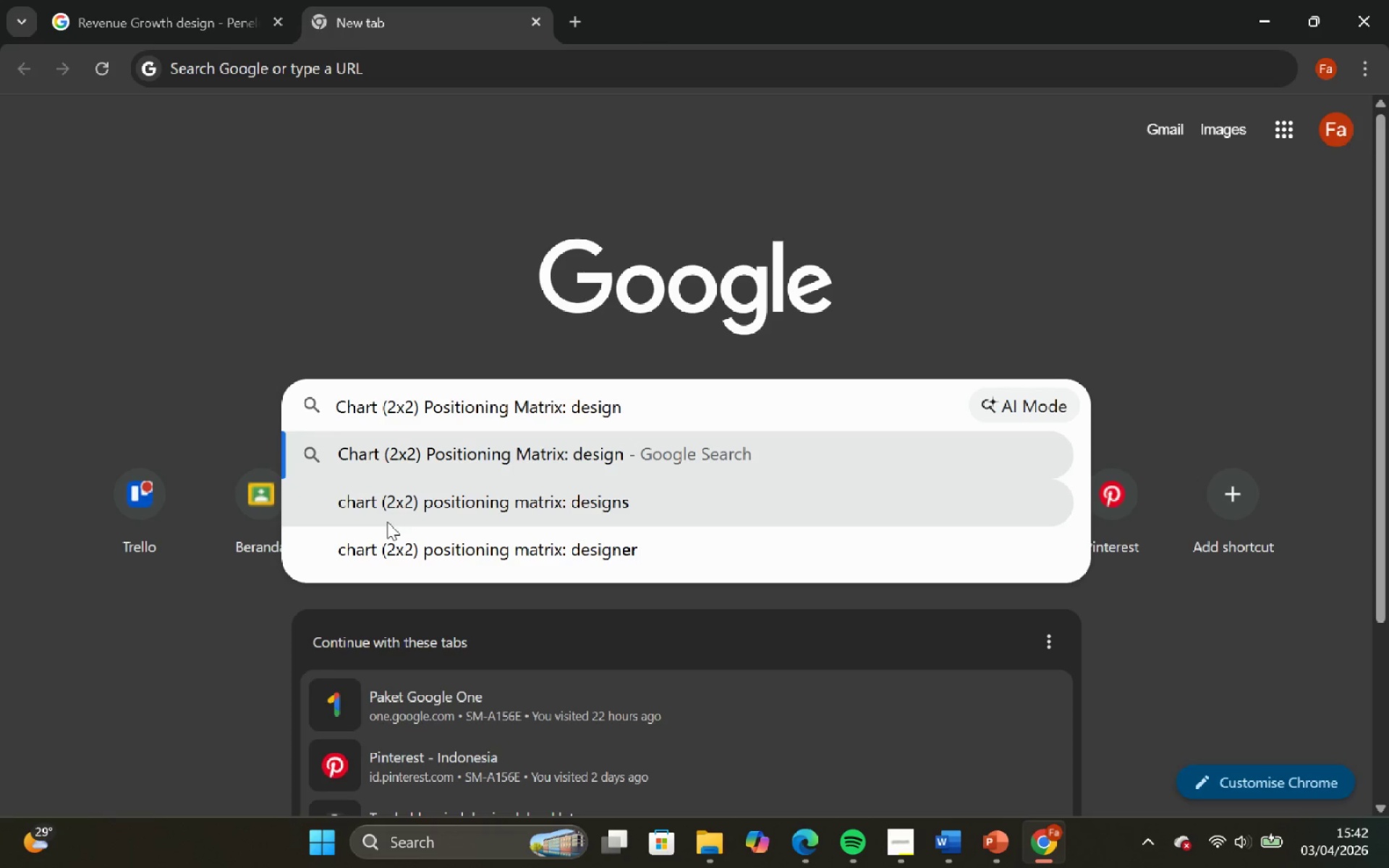 
key(Enter)
 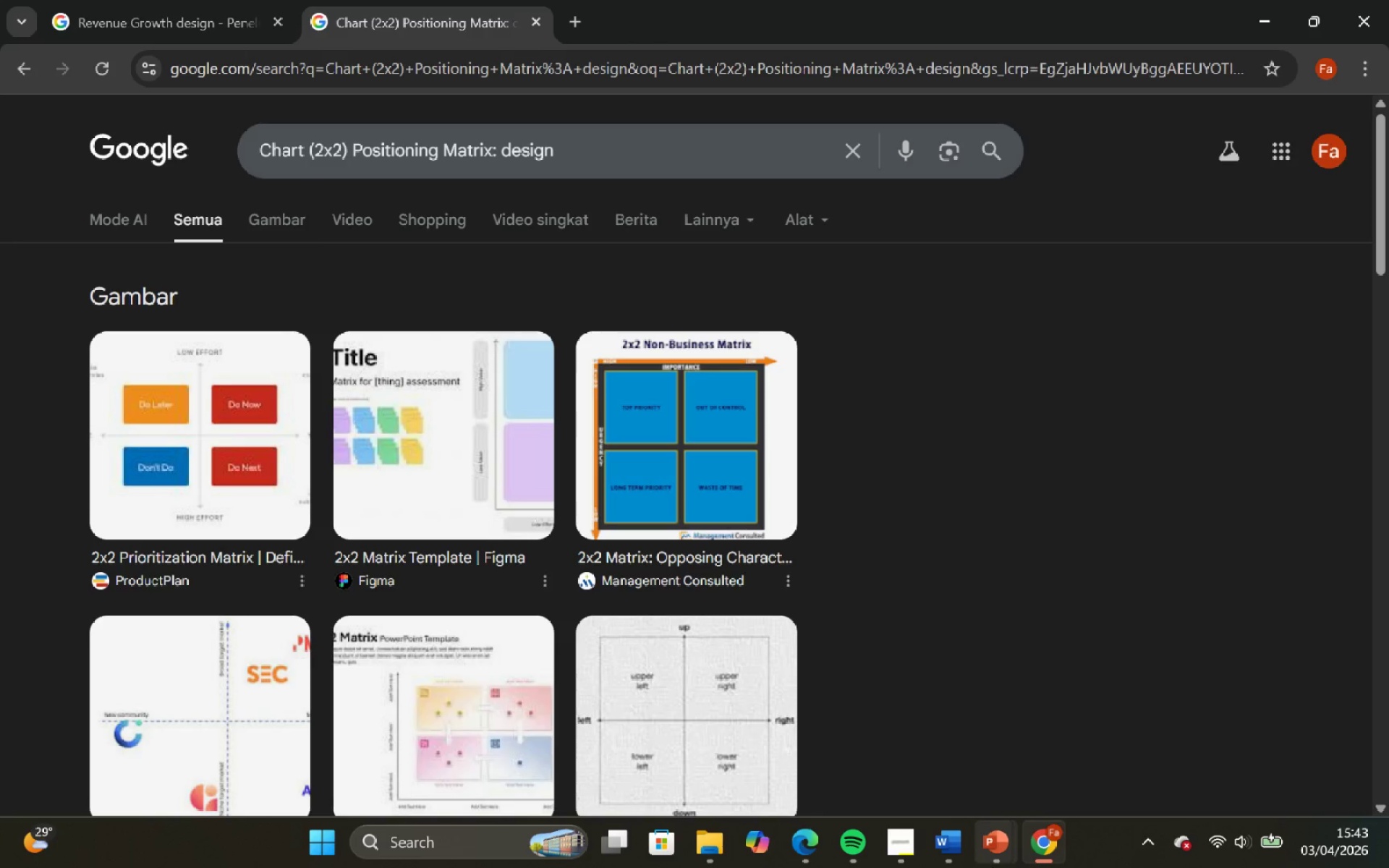 
left_click([943, 739])
 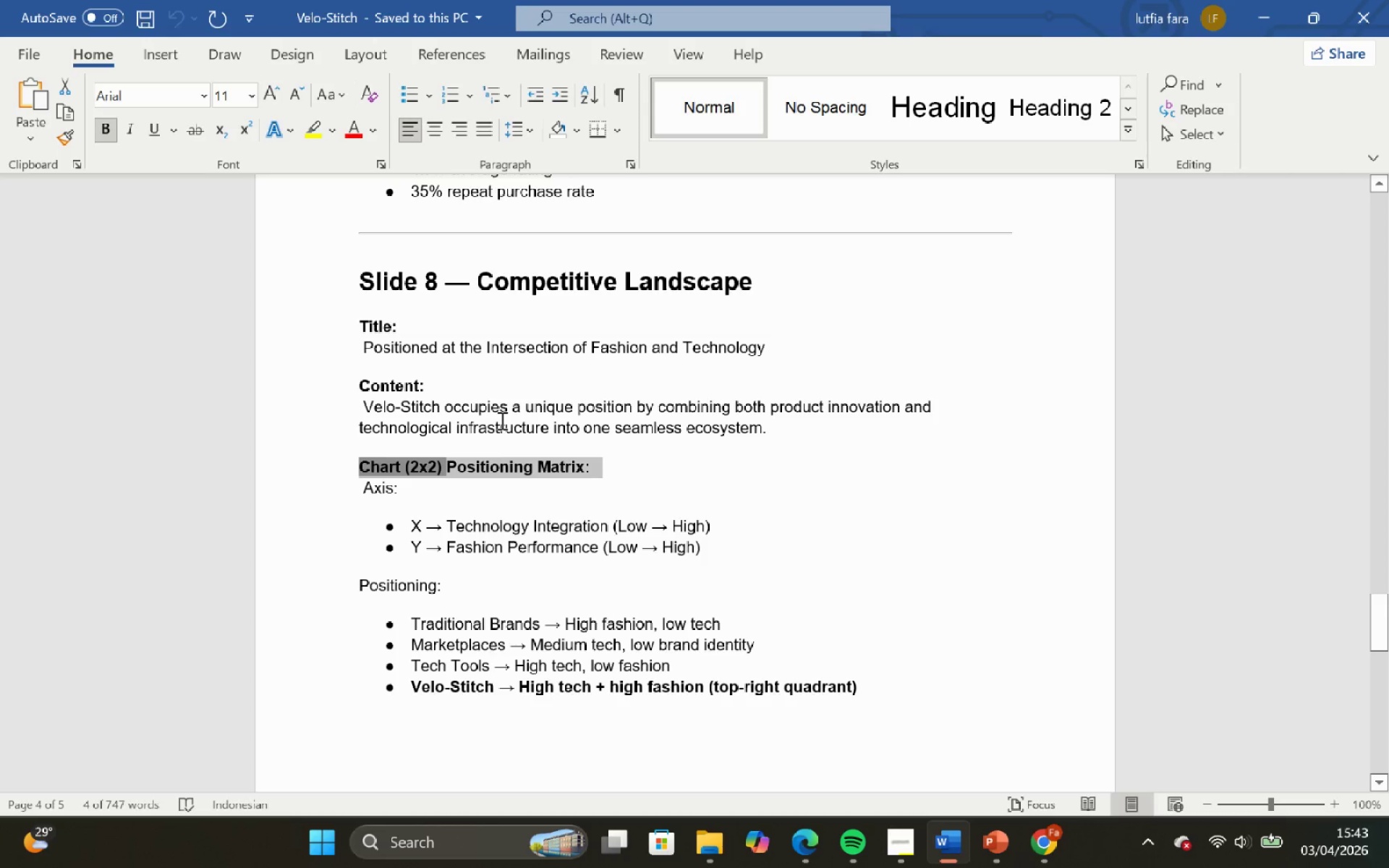 
left_click([660, 476])
 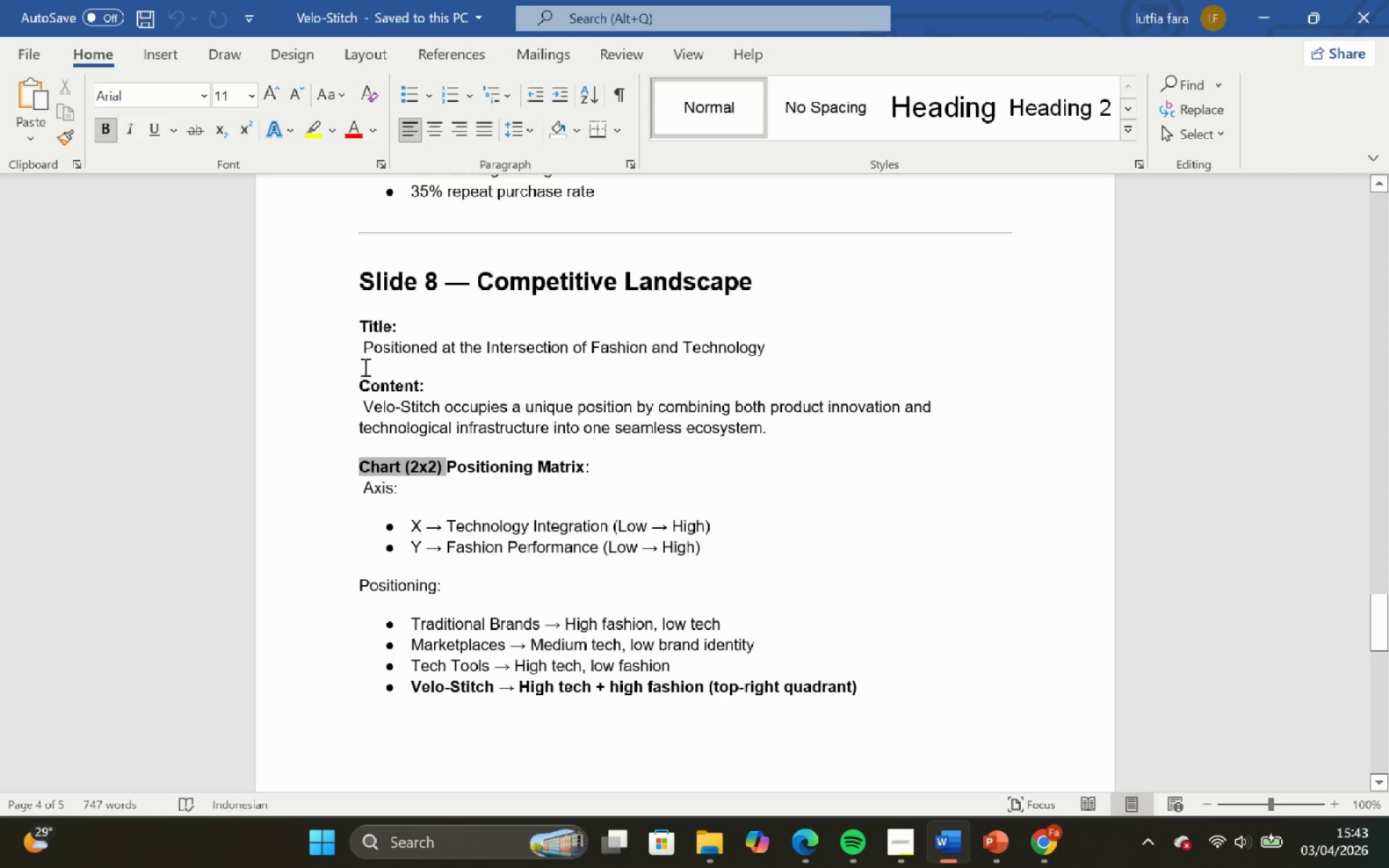 
left_click_drag(start_coordinate=[358, 341], to_coordinate=[769, 352])
 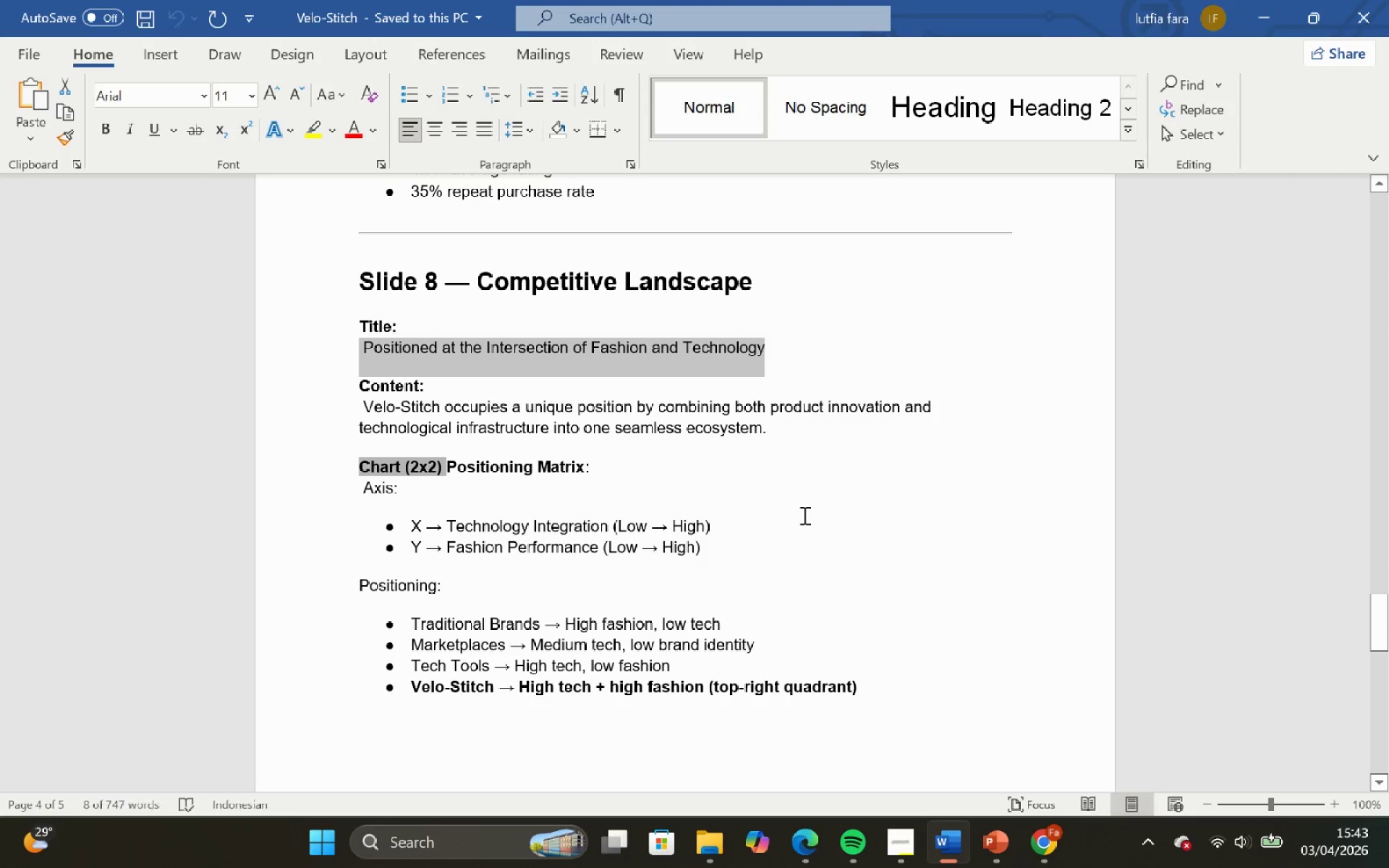 
left_click([803, 515])
 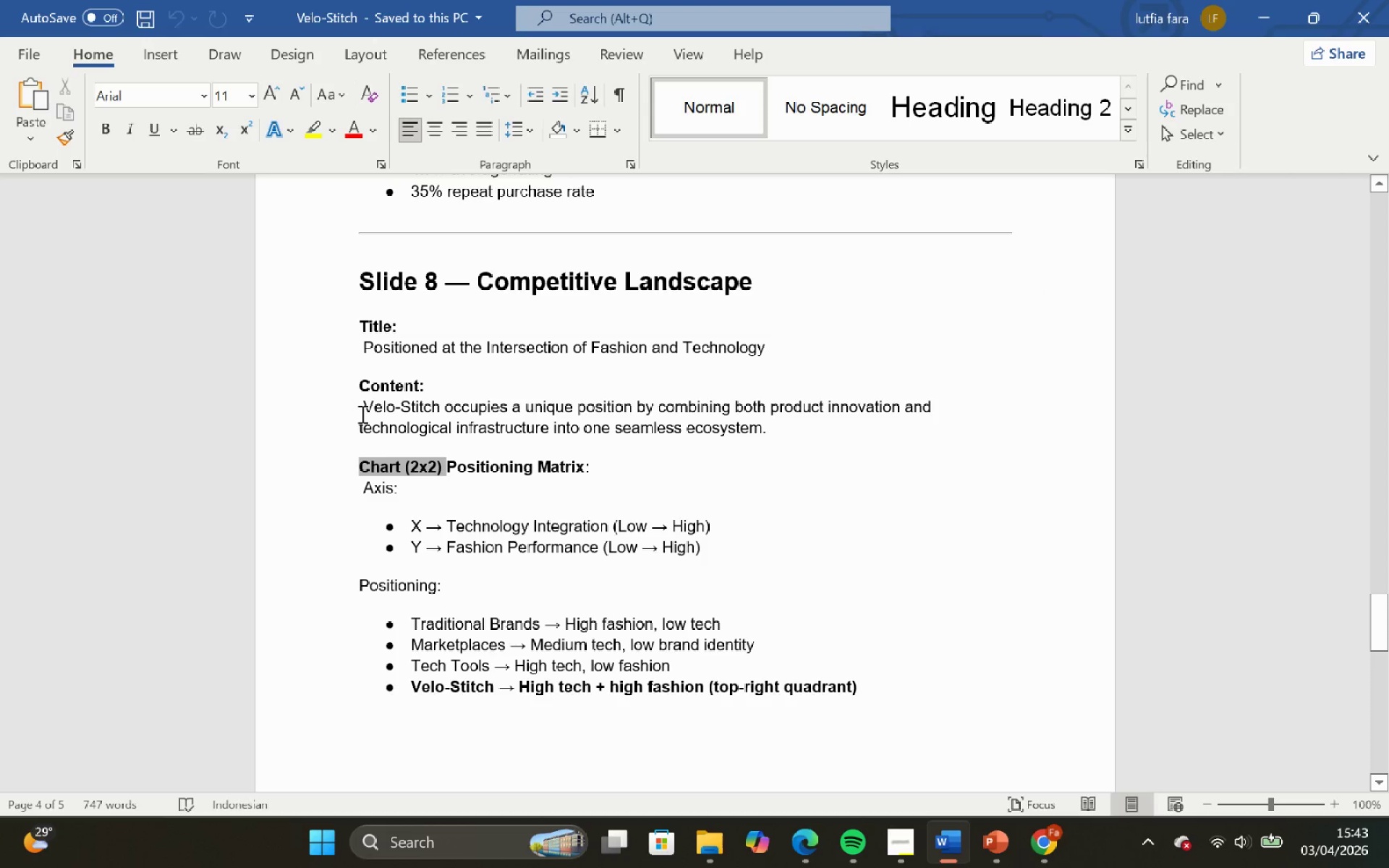 
wait(11.53)
 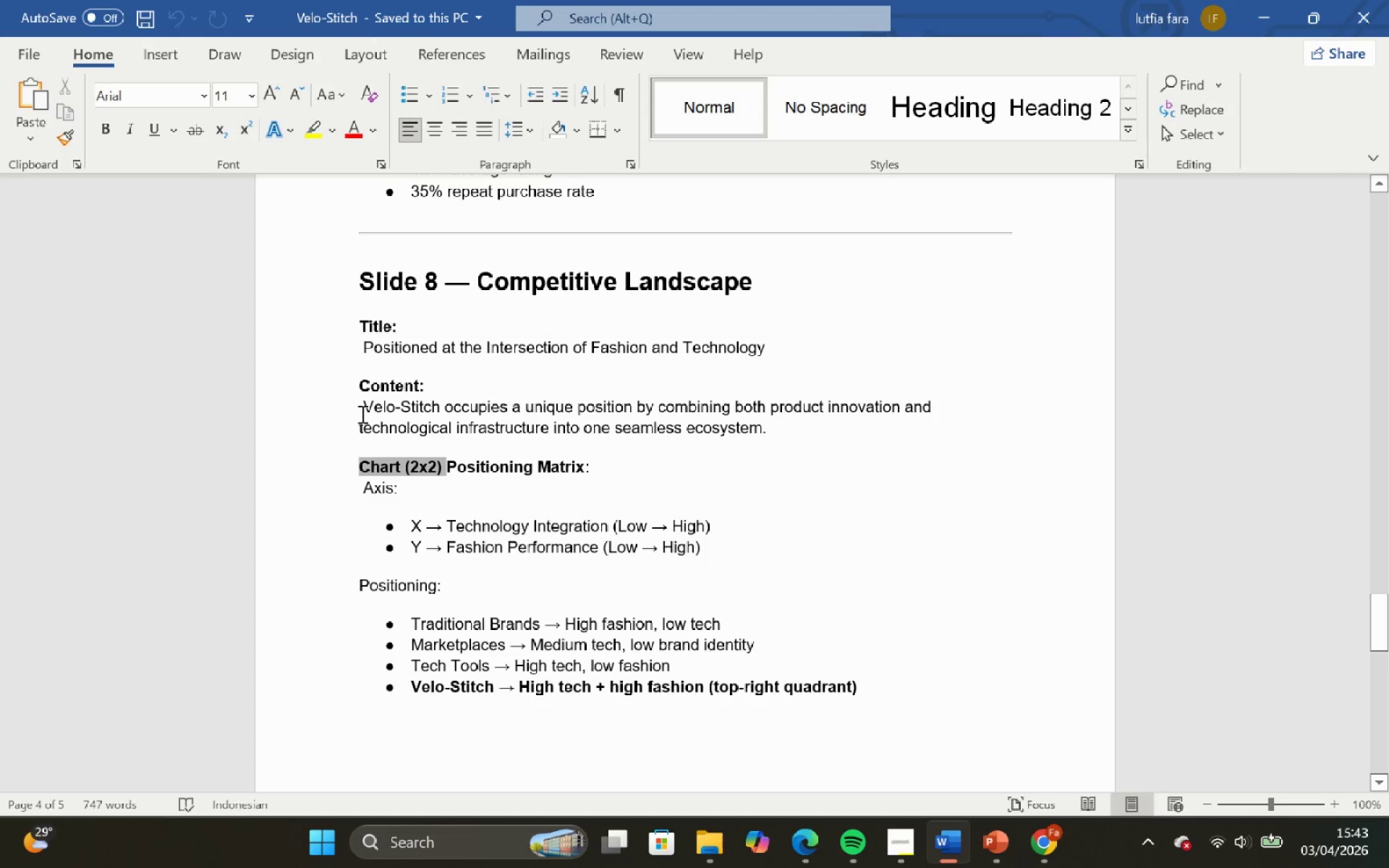 
left_click([466, 401])
 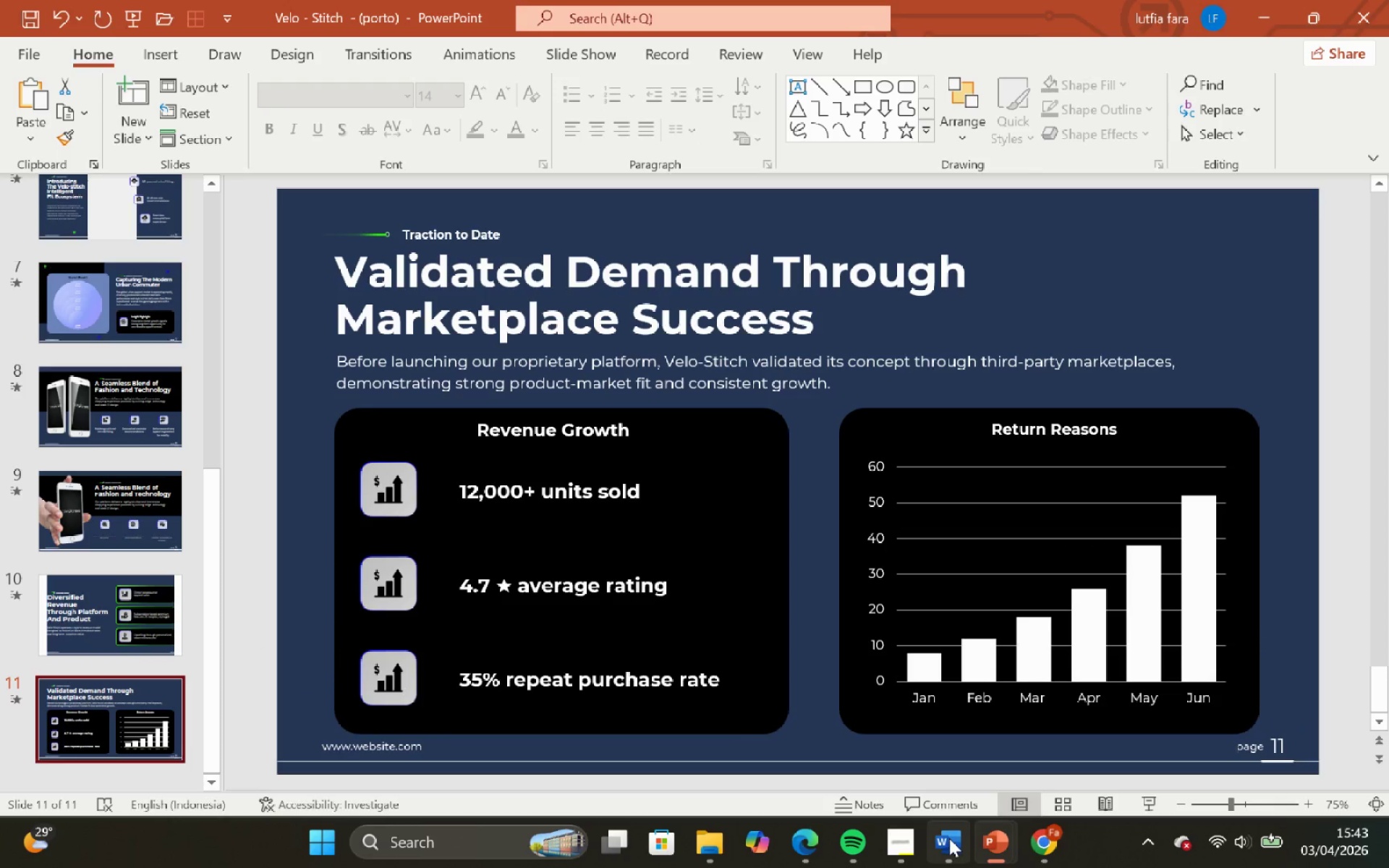 
wait(7.33)
 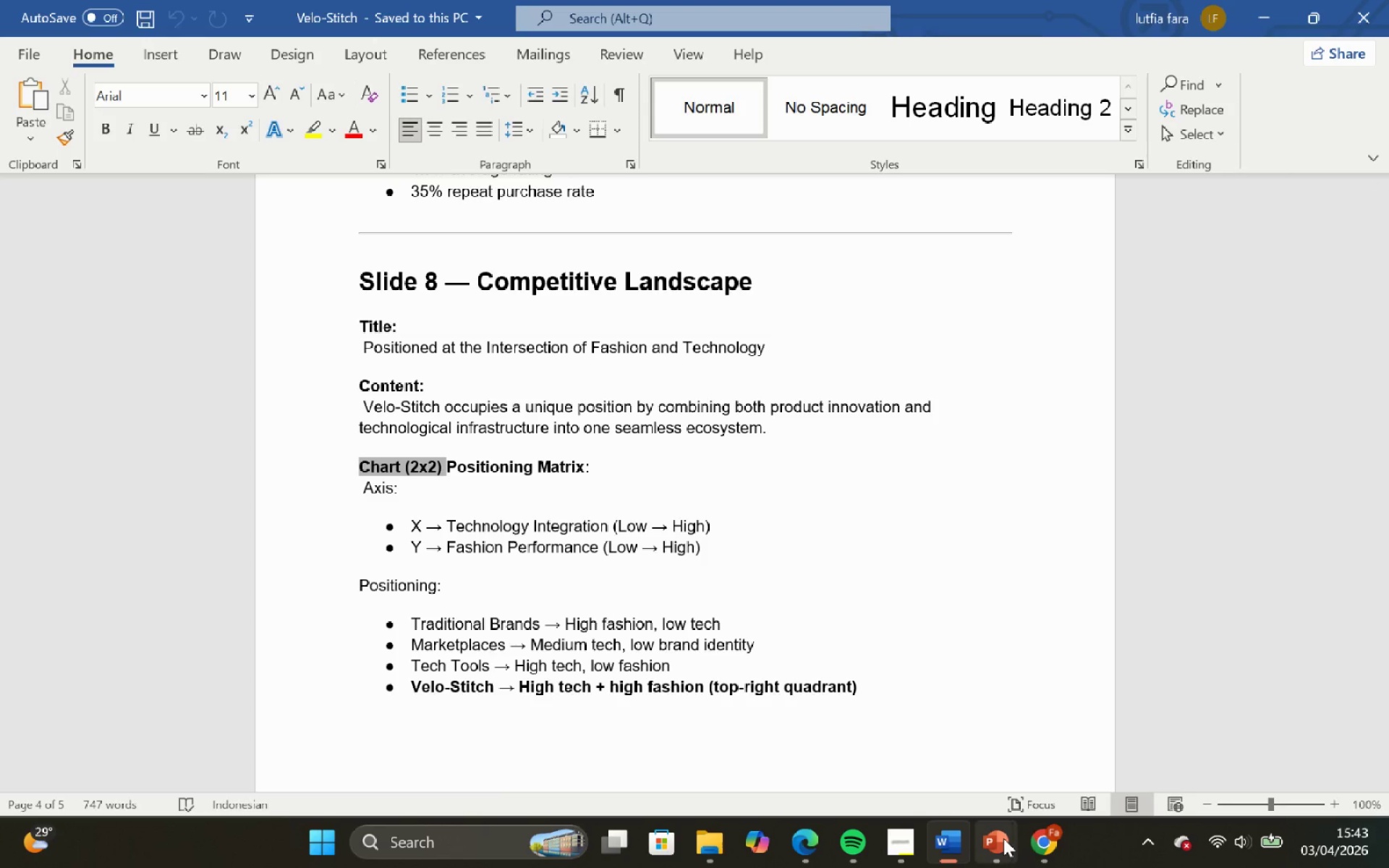 
left_click([938, 774])
 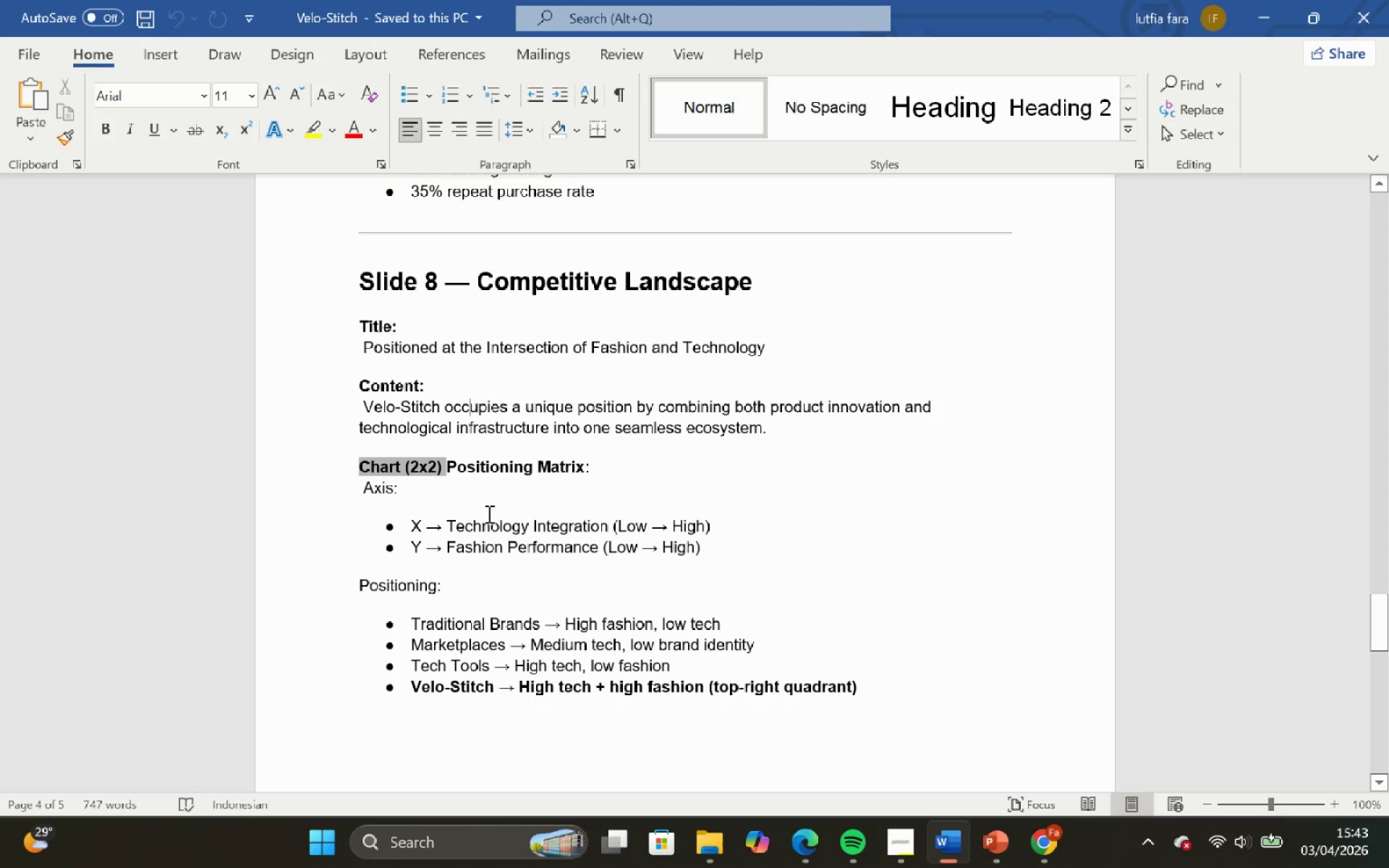 
left_click([484, 495])
 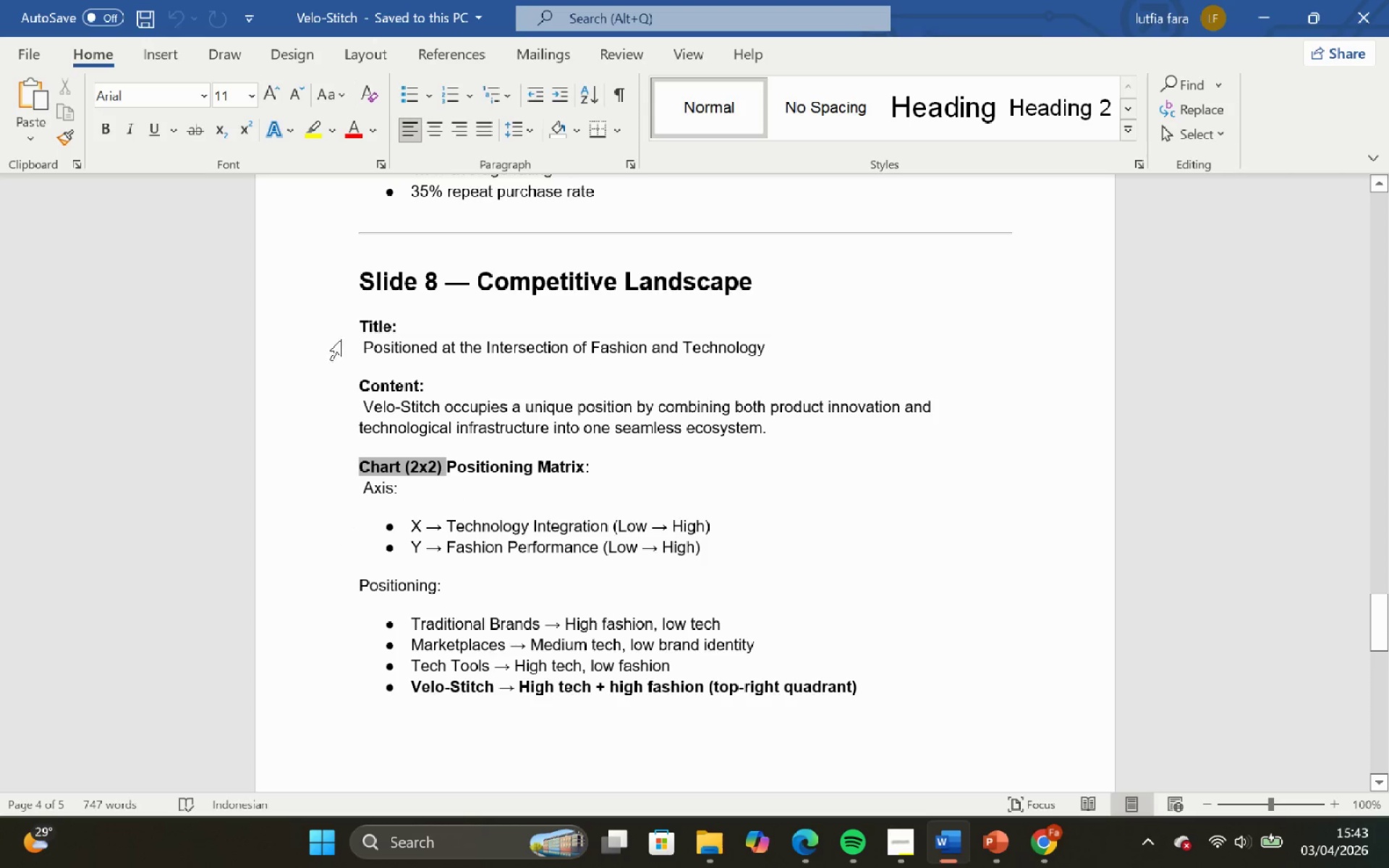 
wait(6.98)
 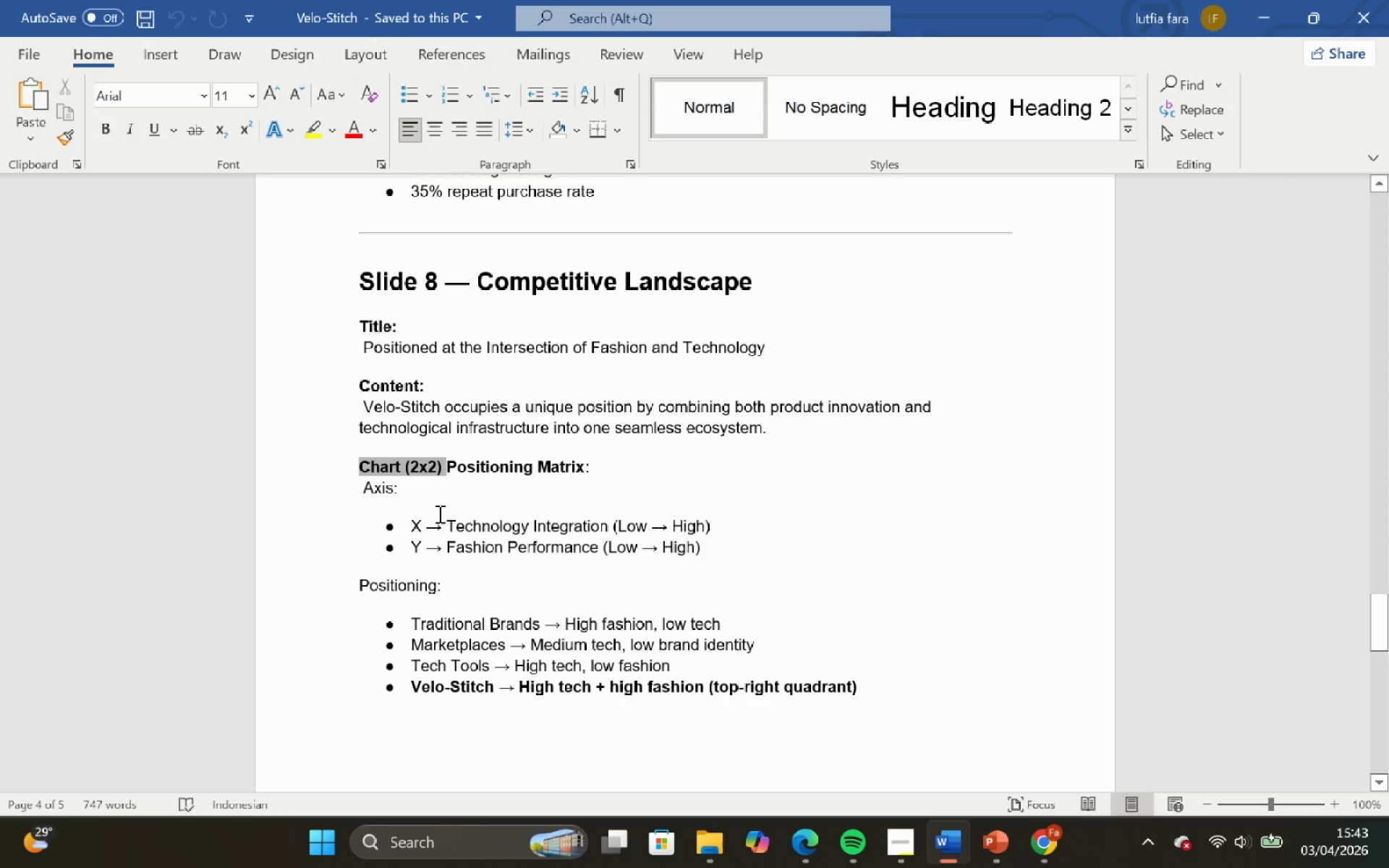 
left_click_drag(start_coordinate=[363, 281], to_coordinate=[896, 709])
 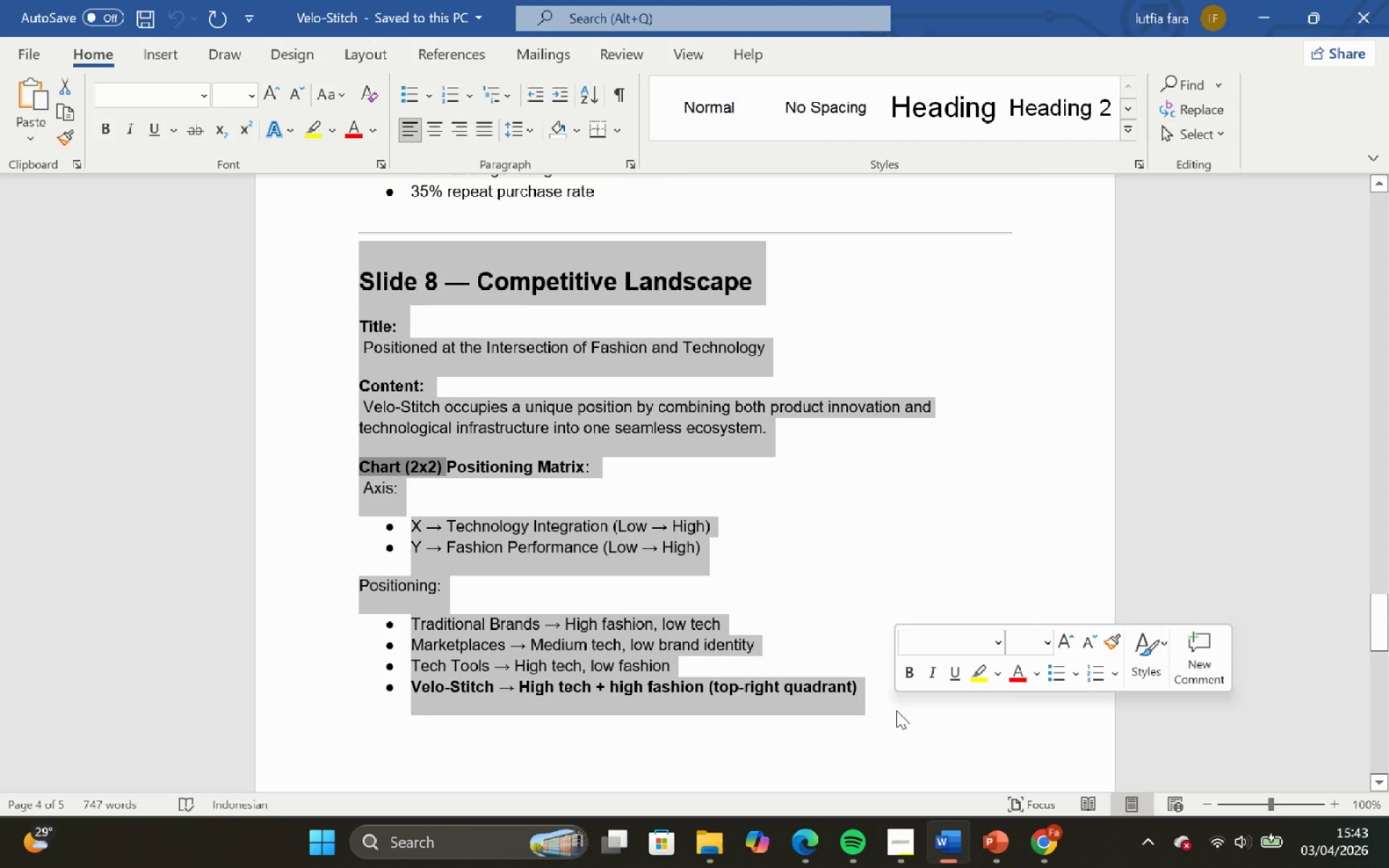 
scroll: coordinate [894, 710], scroll_direction: down, amount: 5.0
 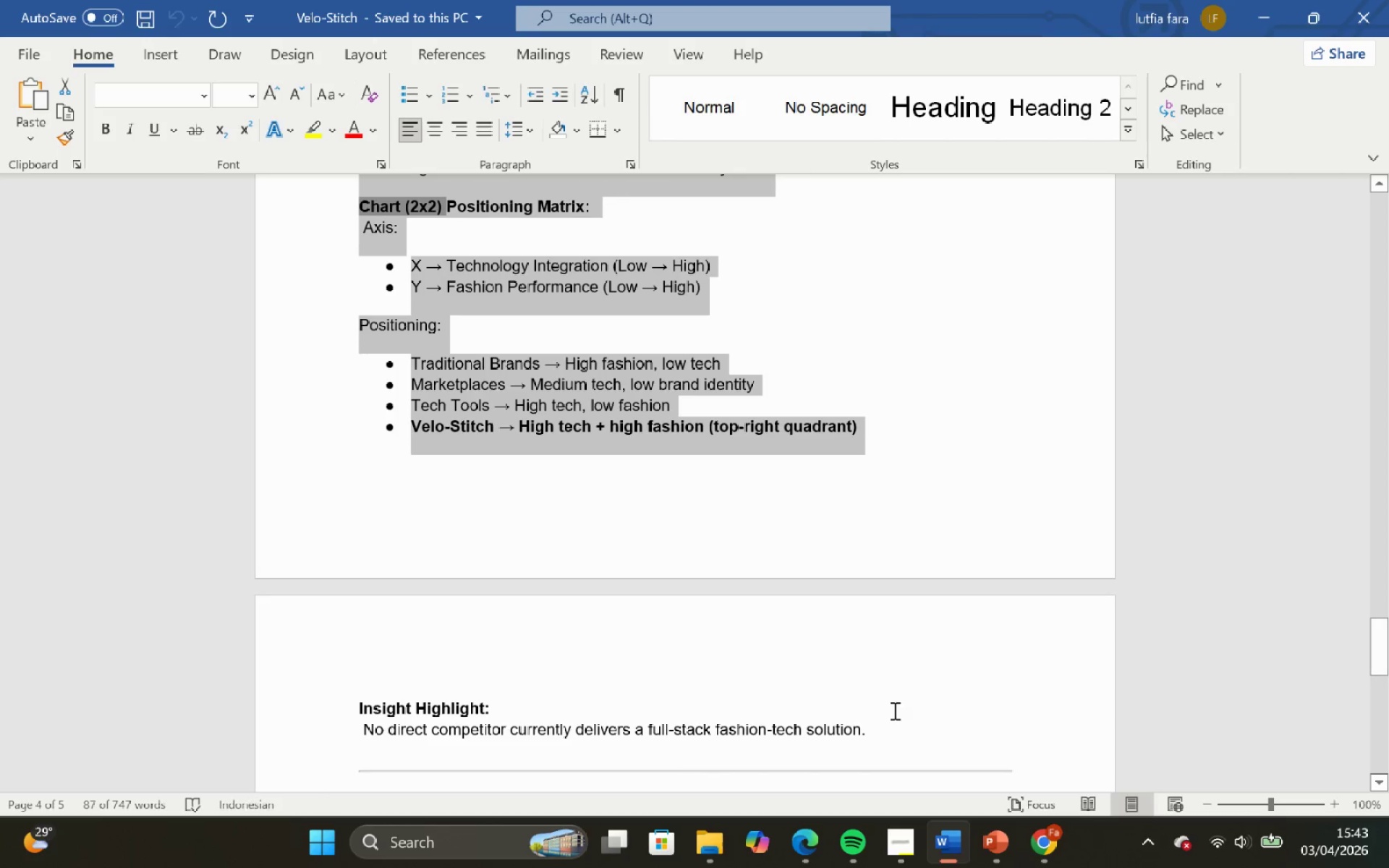 
key(Control+C)
 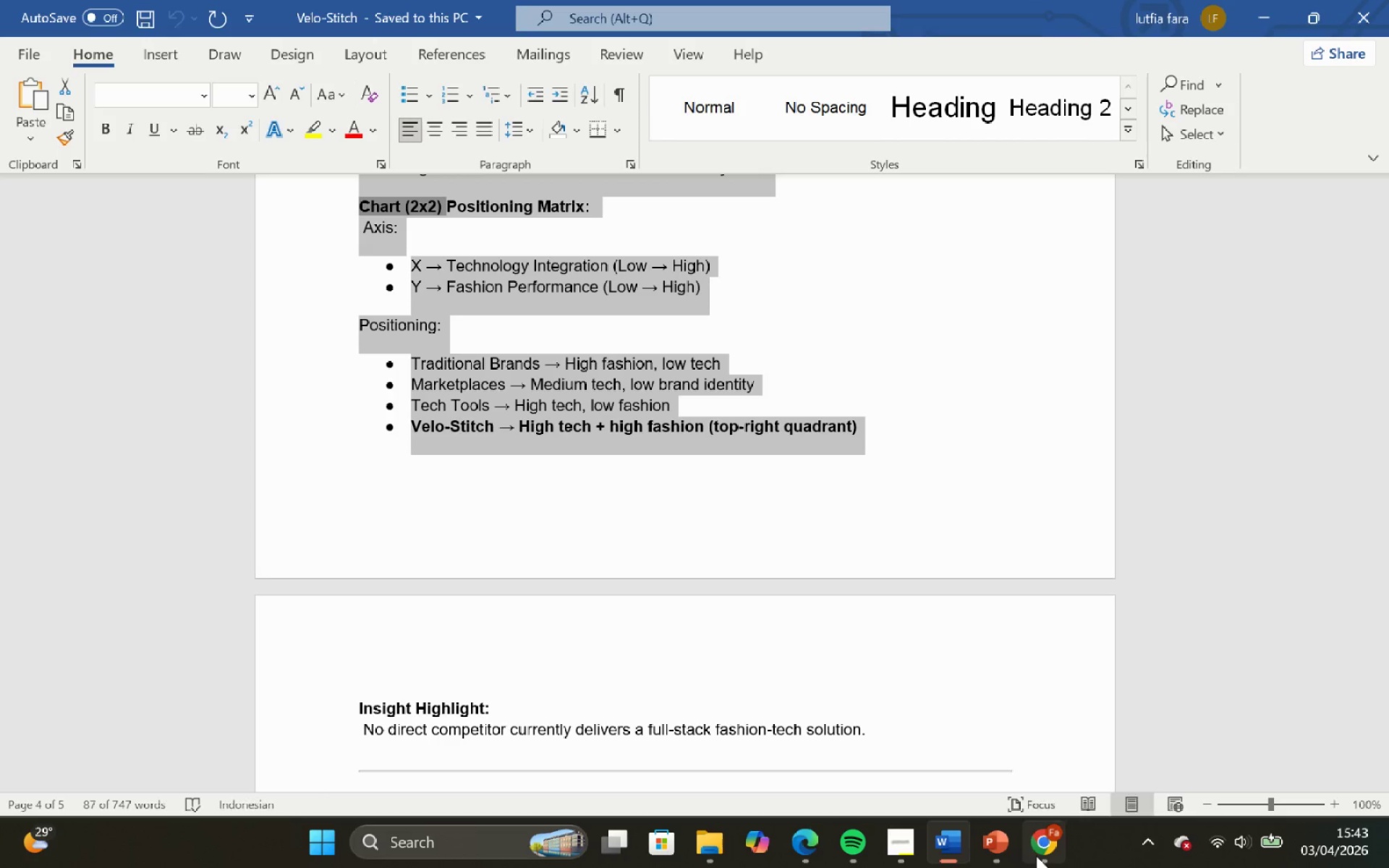 
left_click([1014, 760])
 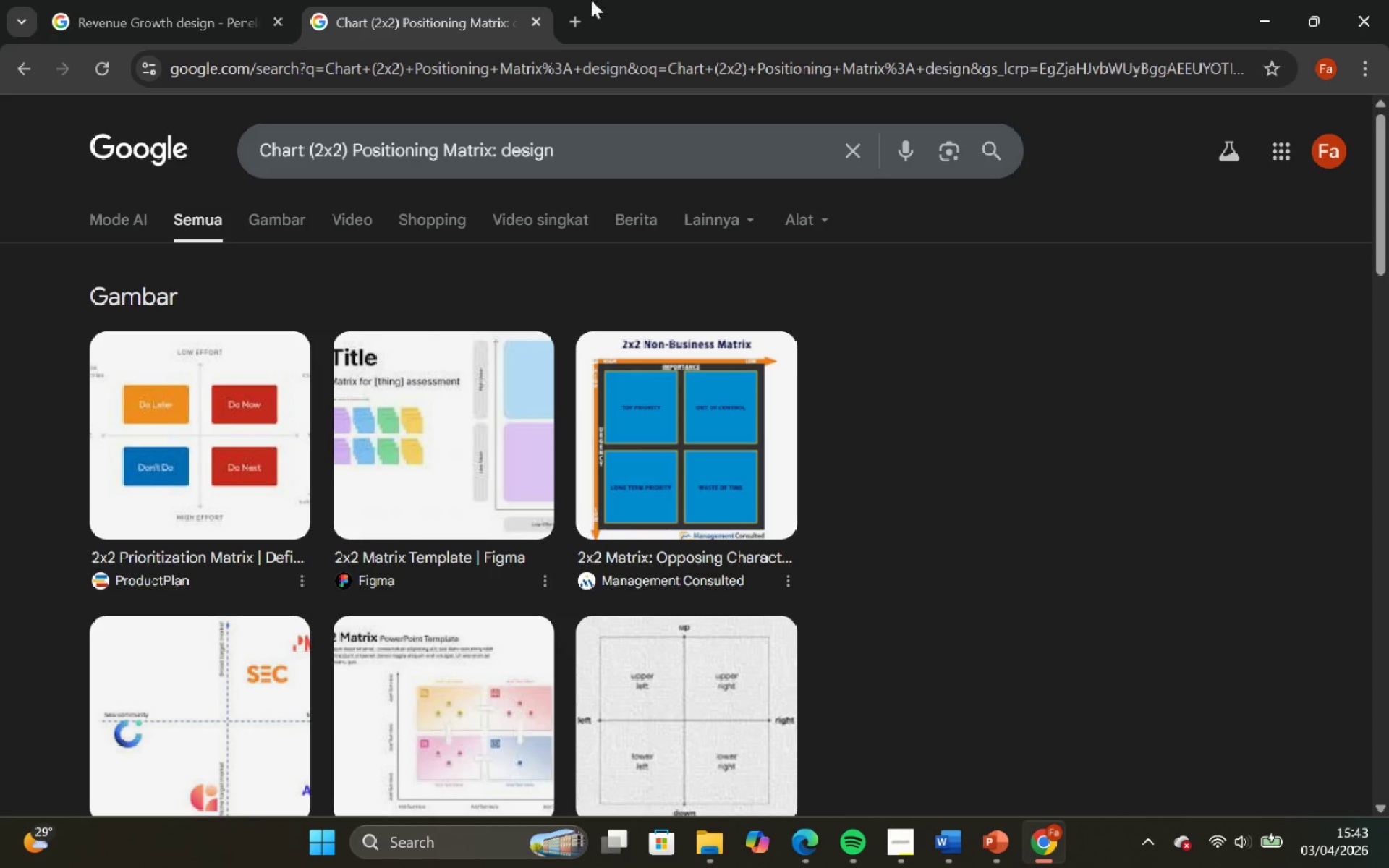 
left_click([579, 0])
 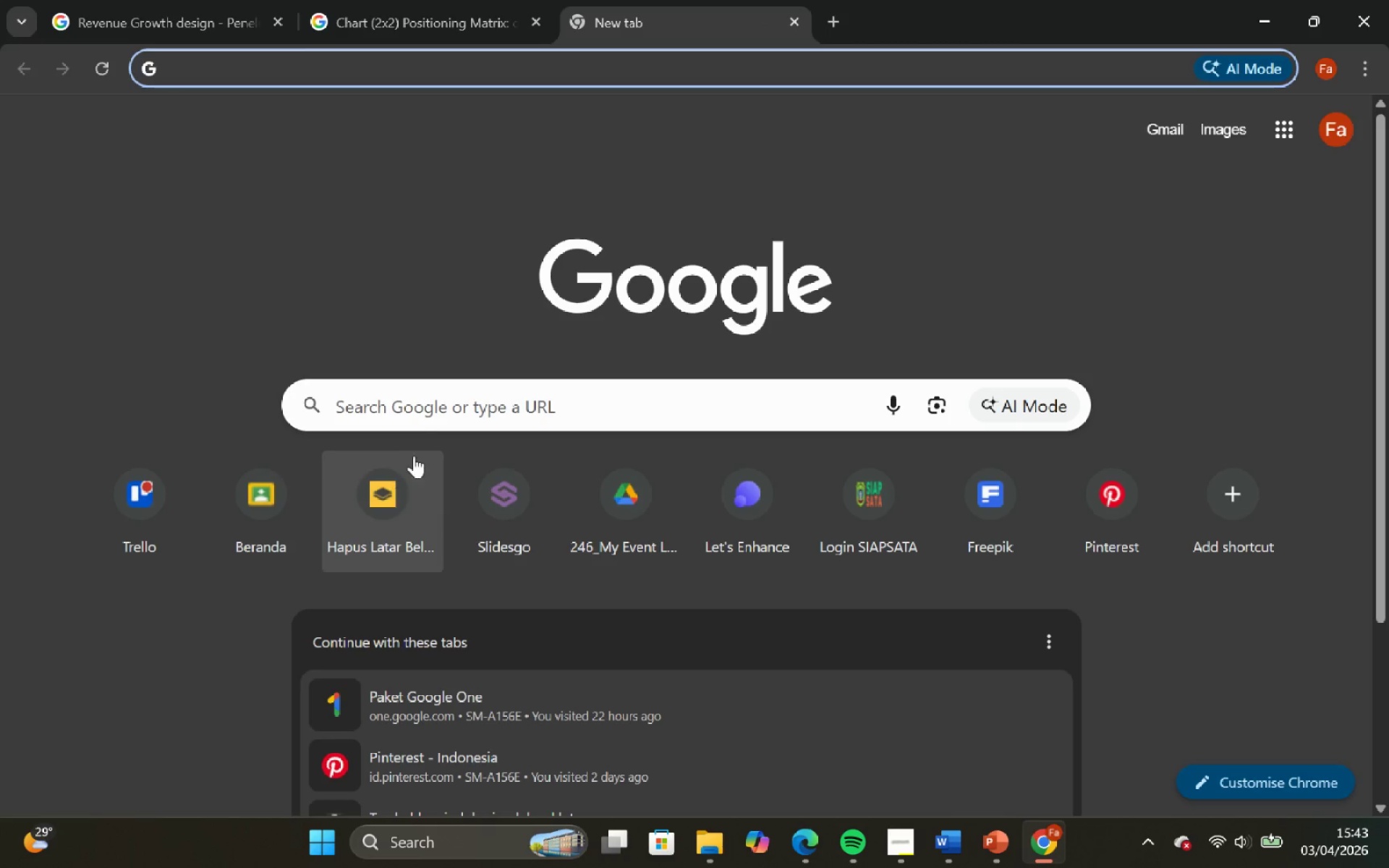 
left_click([429, 396])
 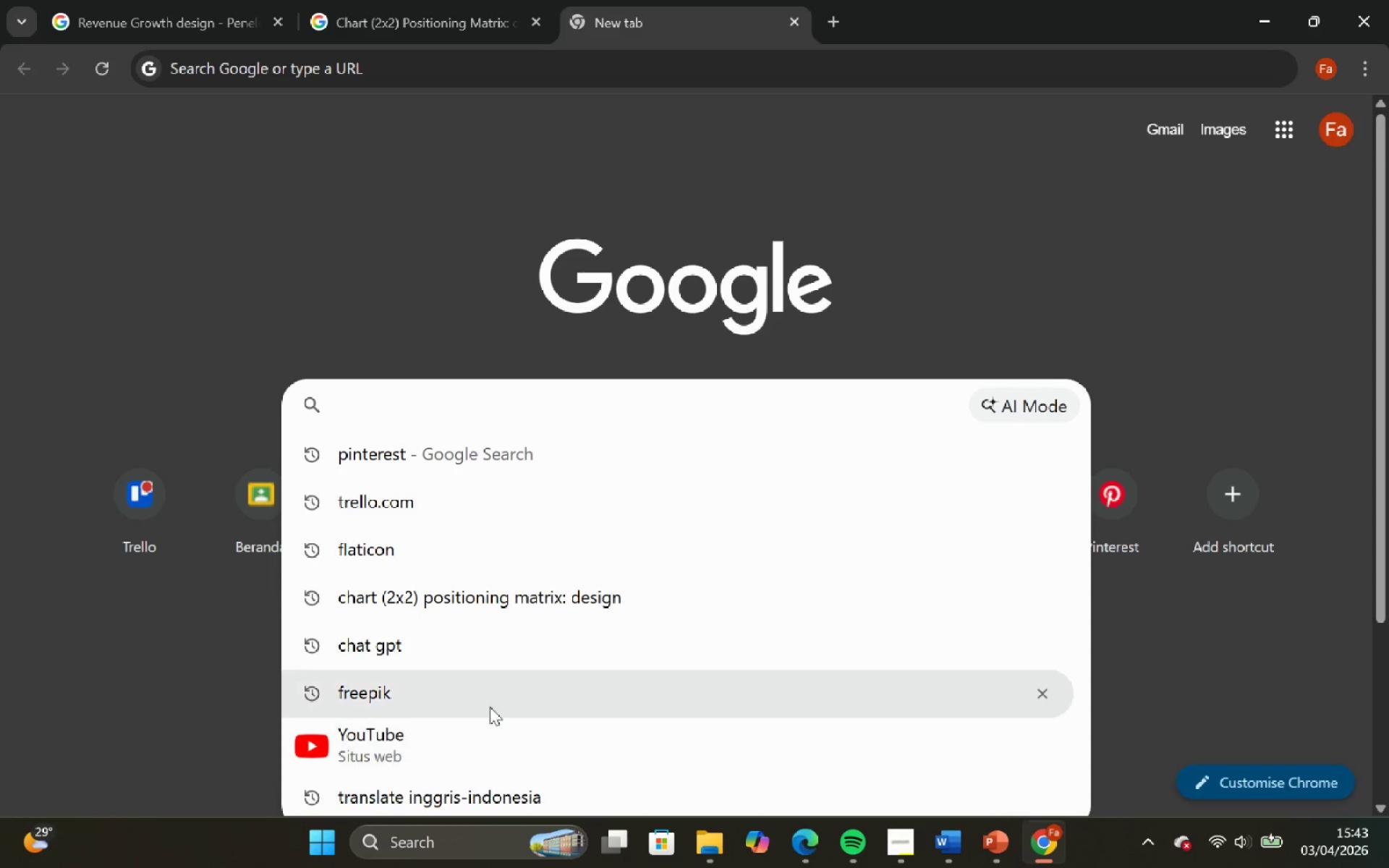 
left_click([494, 660])
 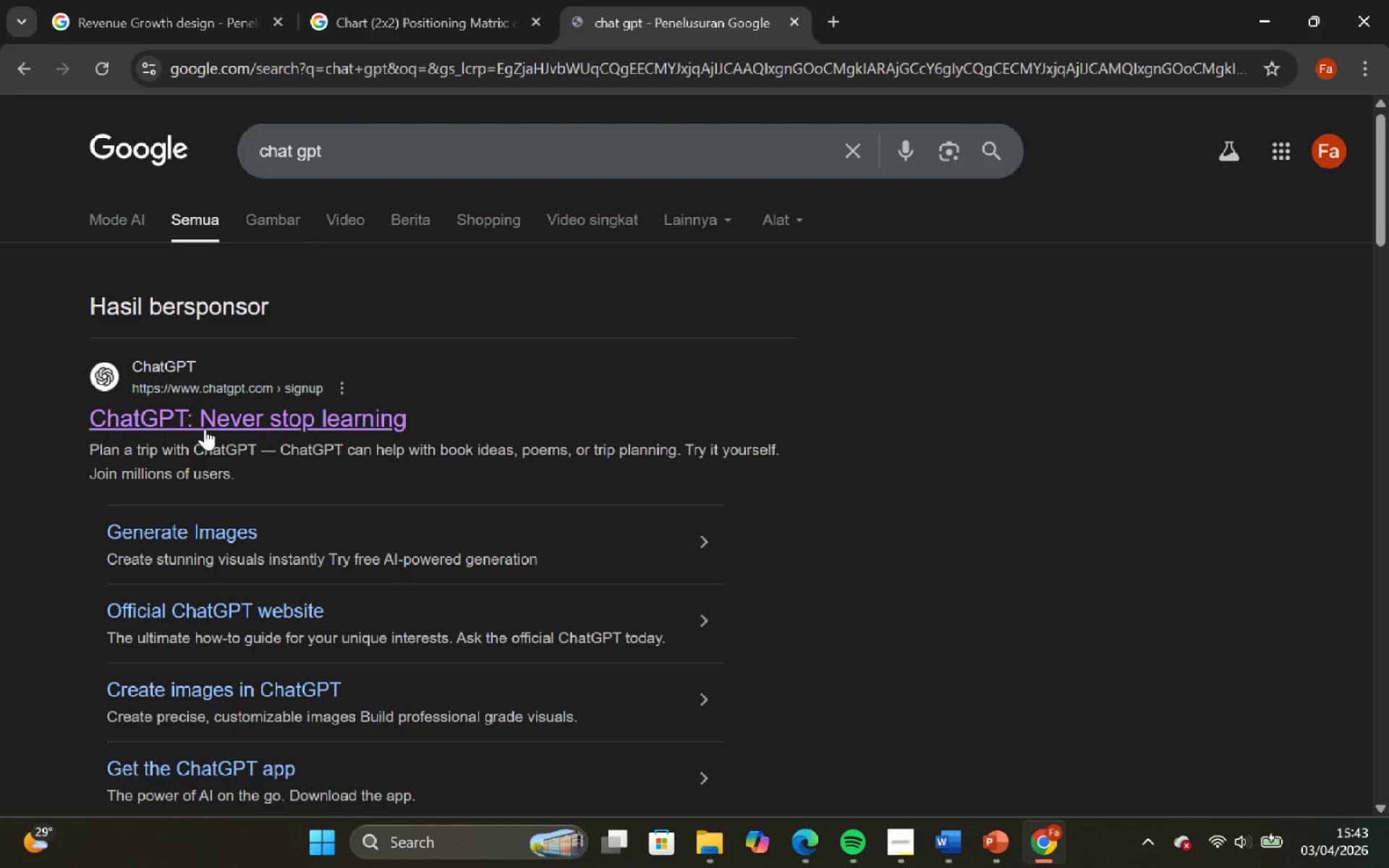 
left_click([205, 414])
 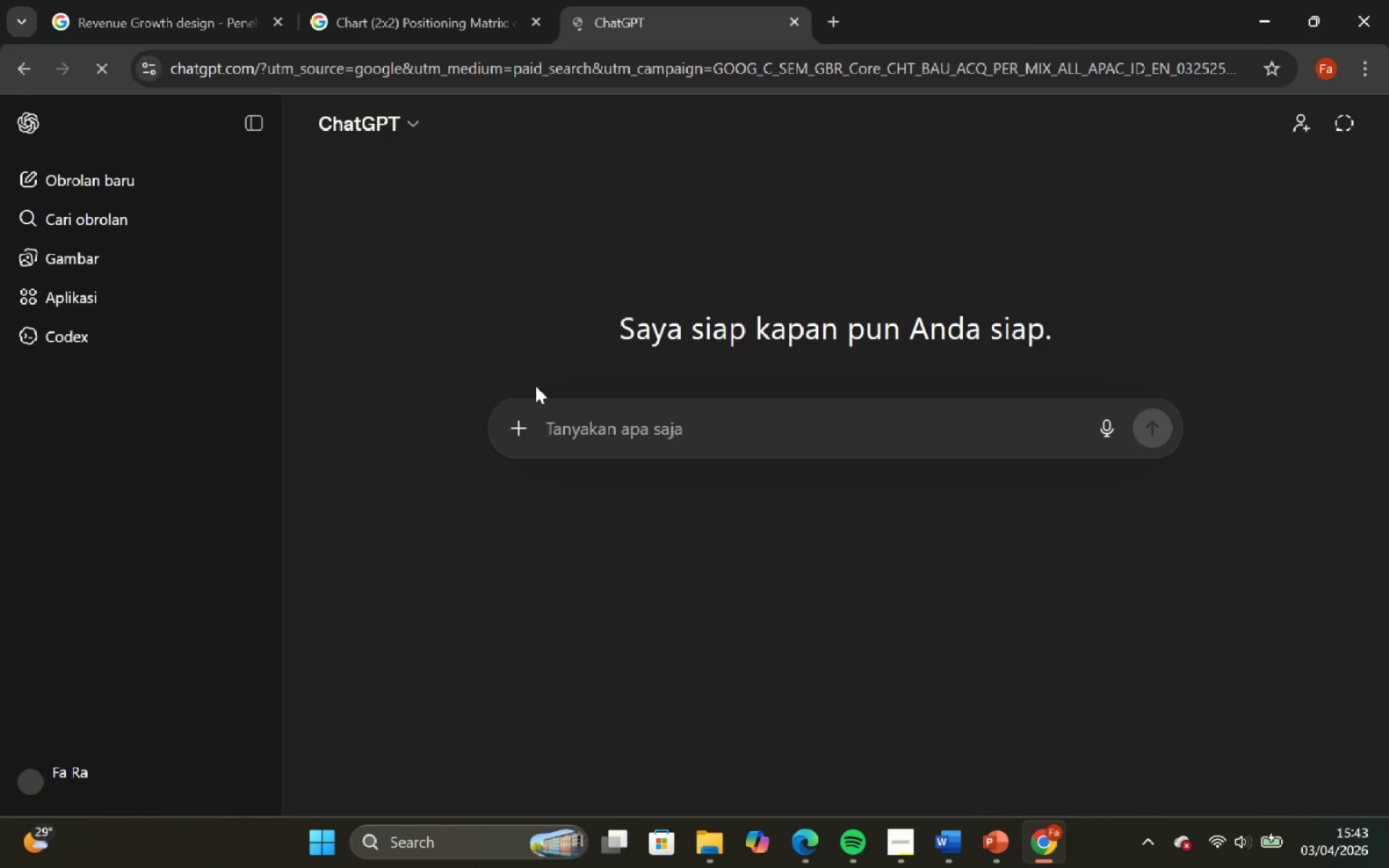 
left_click([608, 415])
 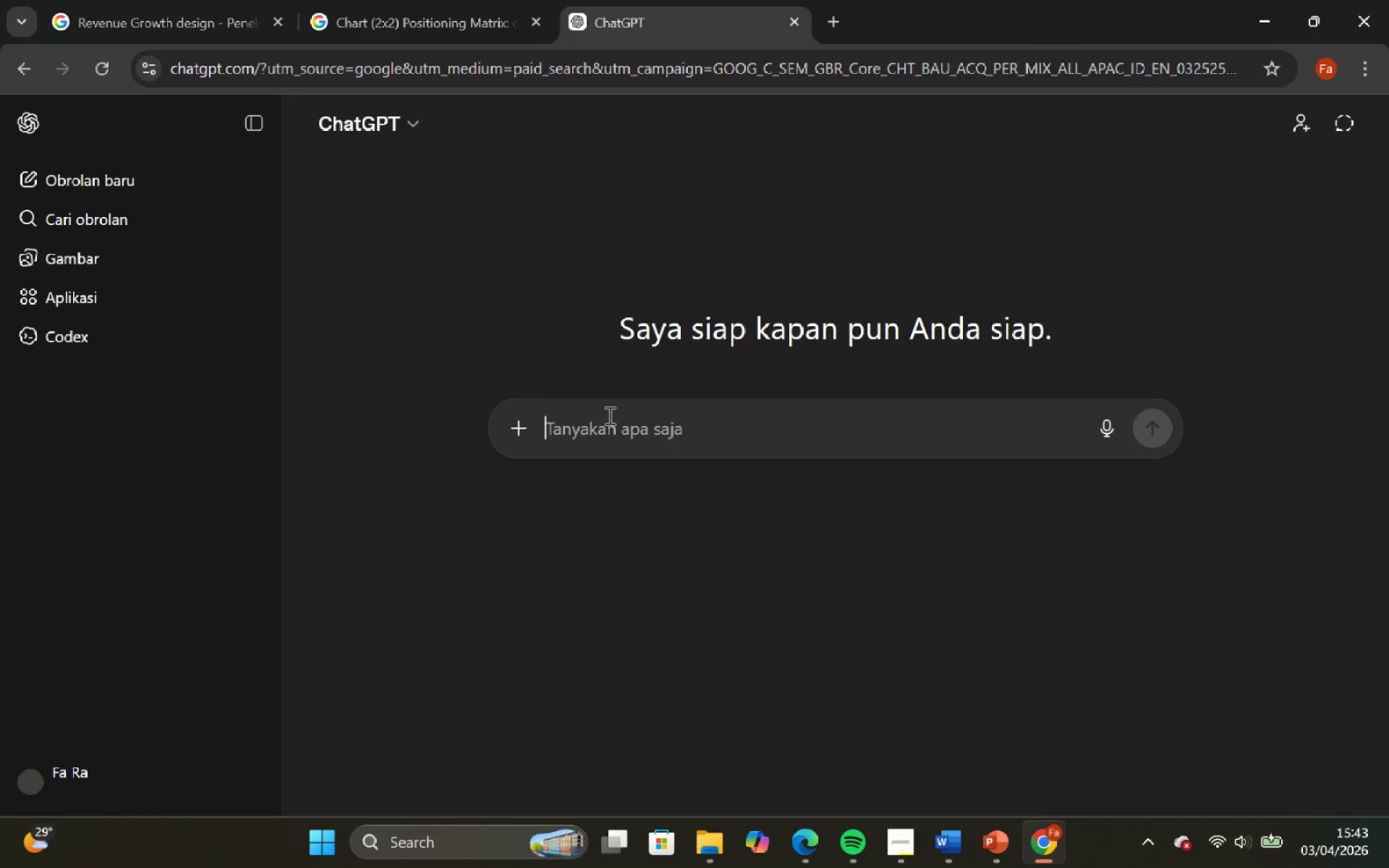 
key(Control+V)
 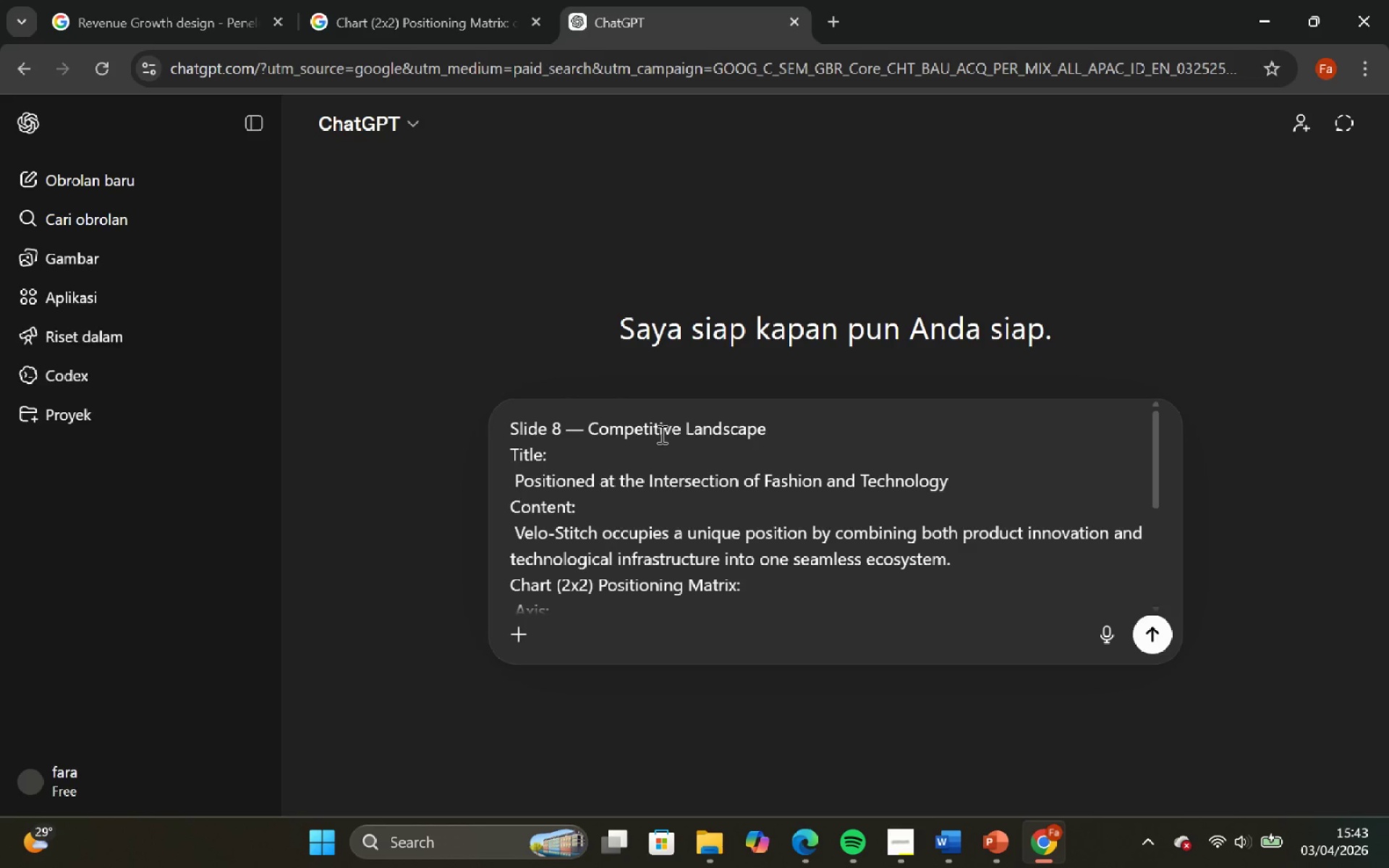 
scroll: coordinate [747, 536], scroll_direction: down, amount: 12.0
 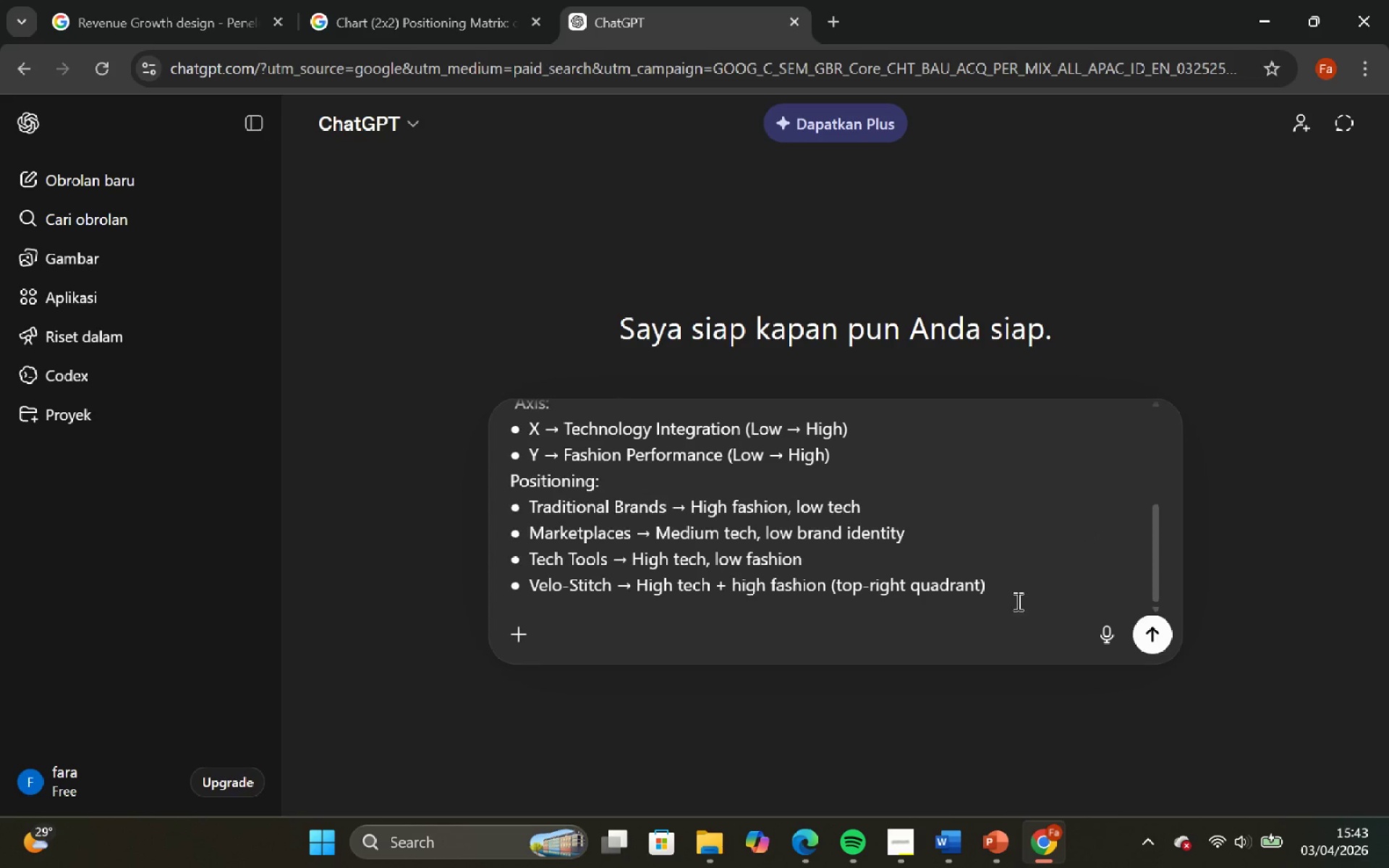 
left_click([1021, 600])
 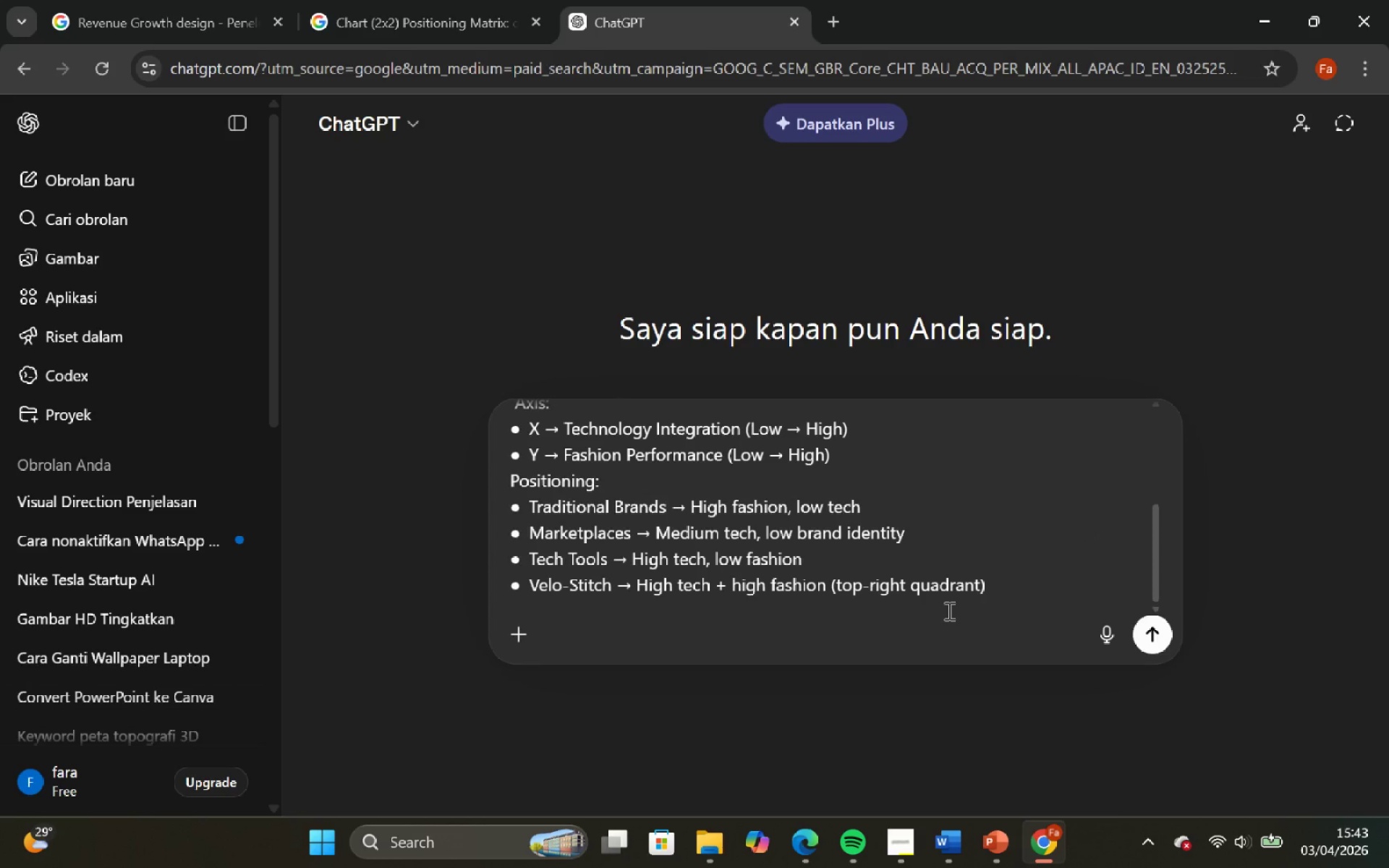 
key(Shift+Enter)
 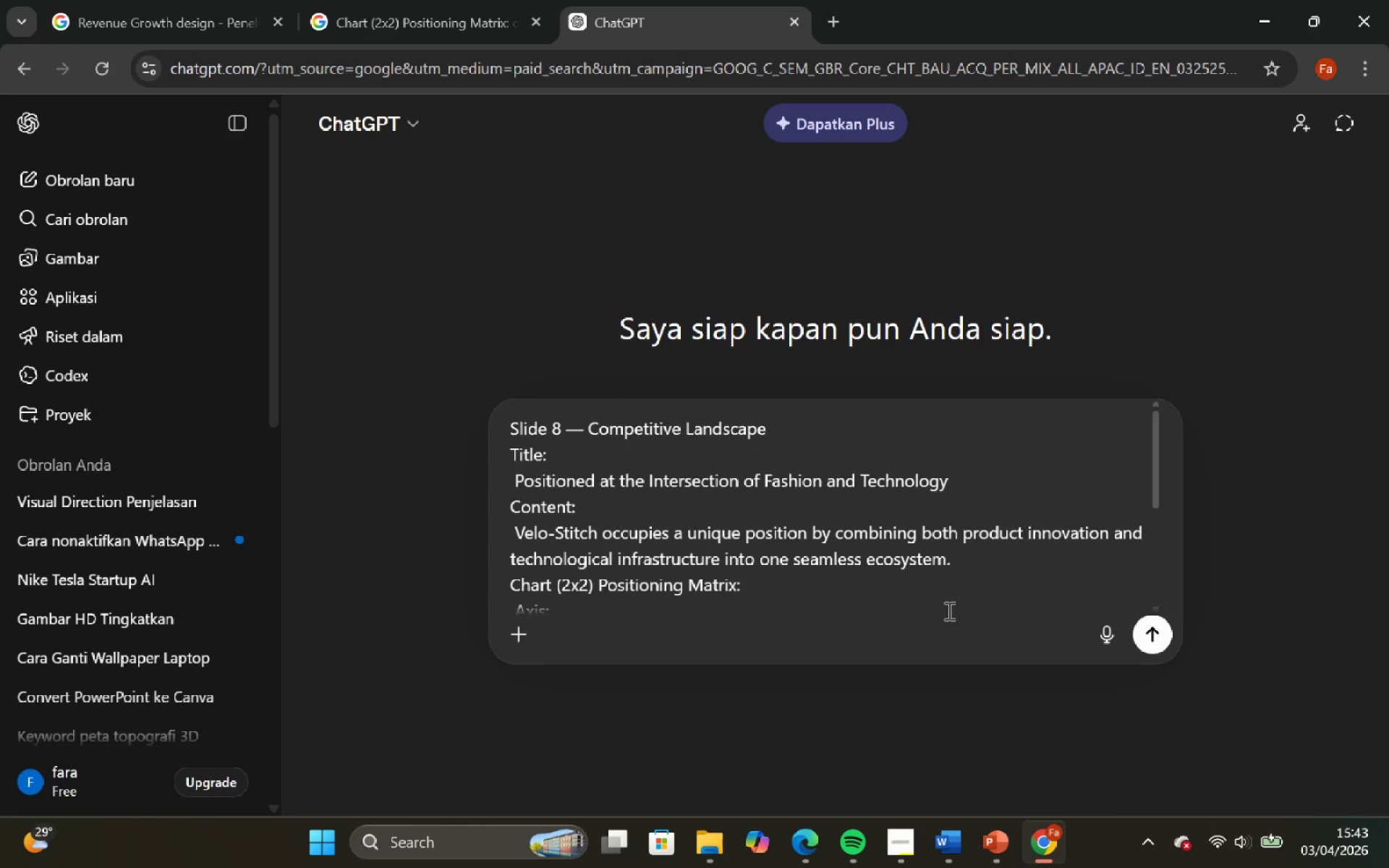 
key(Shift+Enter)
 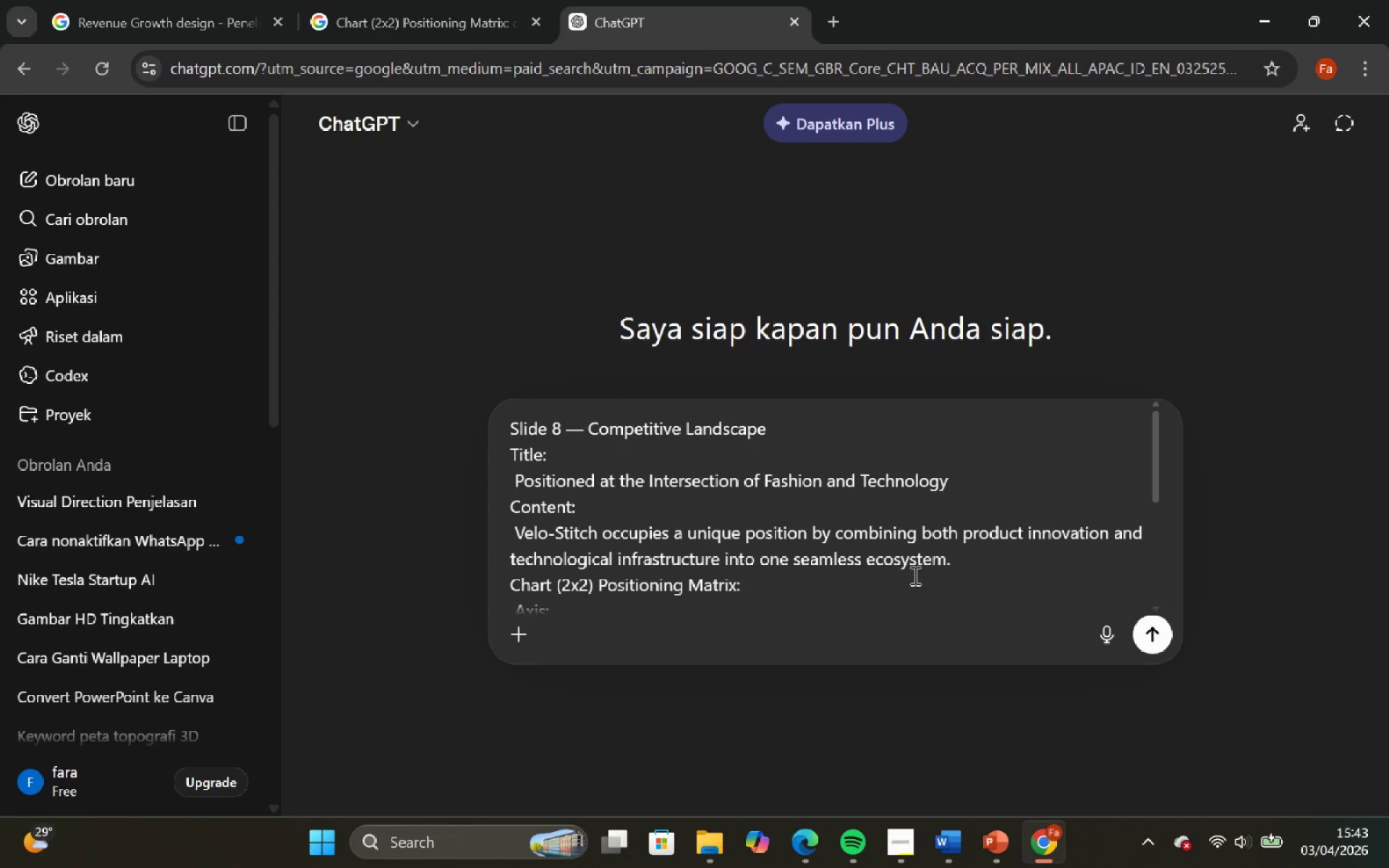 
left_click_drag(start_coordinate=[726, 582], to_coordinate=[727, 587])
 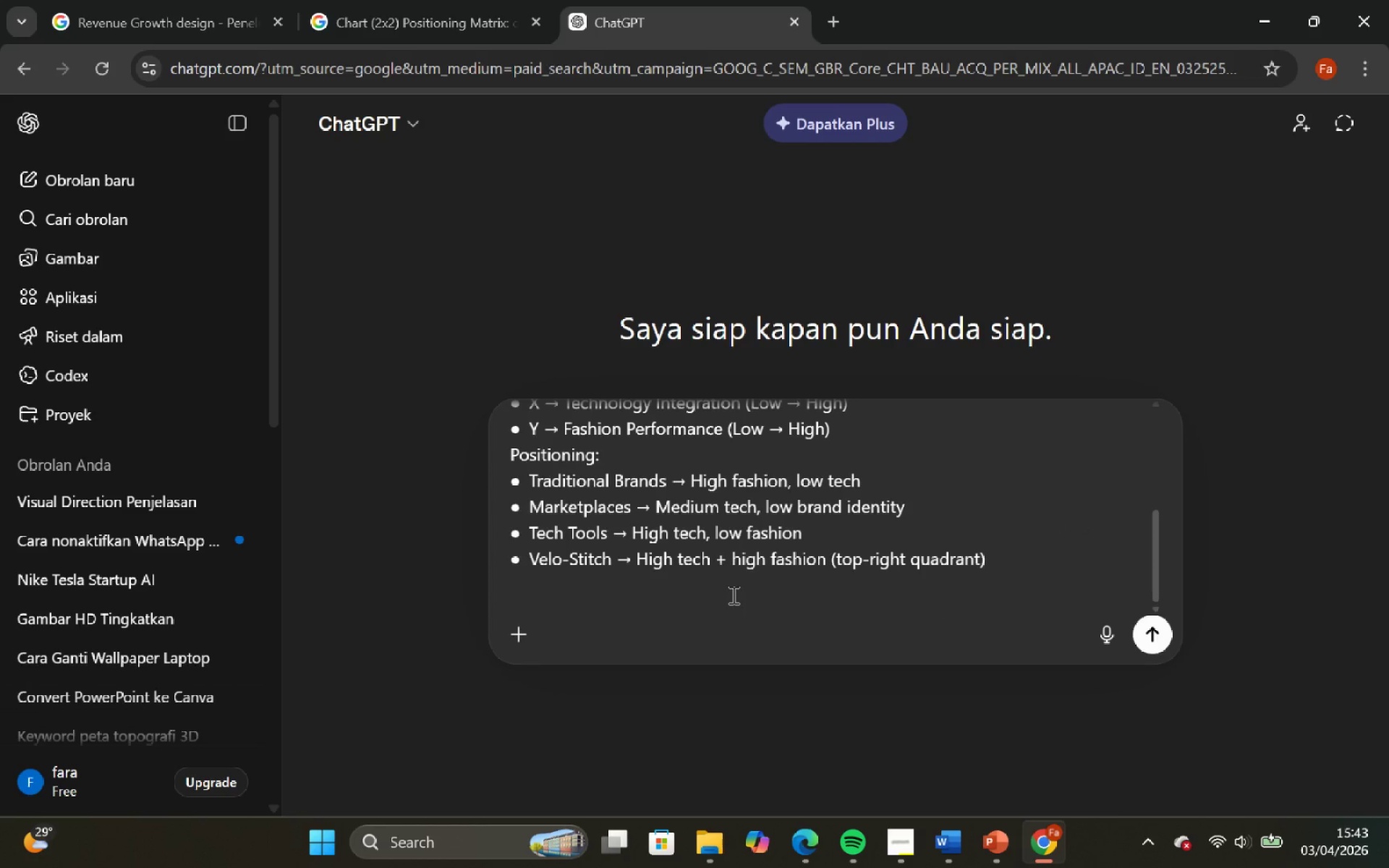 
scroll: coordinate [901, 571], scroll_direction: down, amount: 12.0
 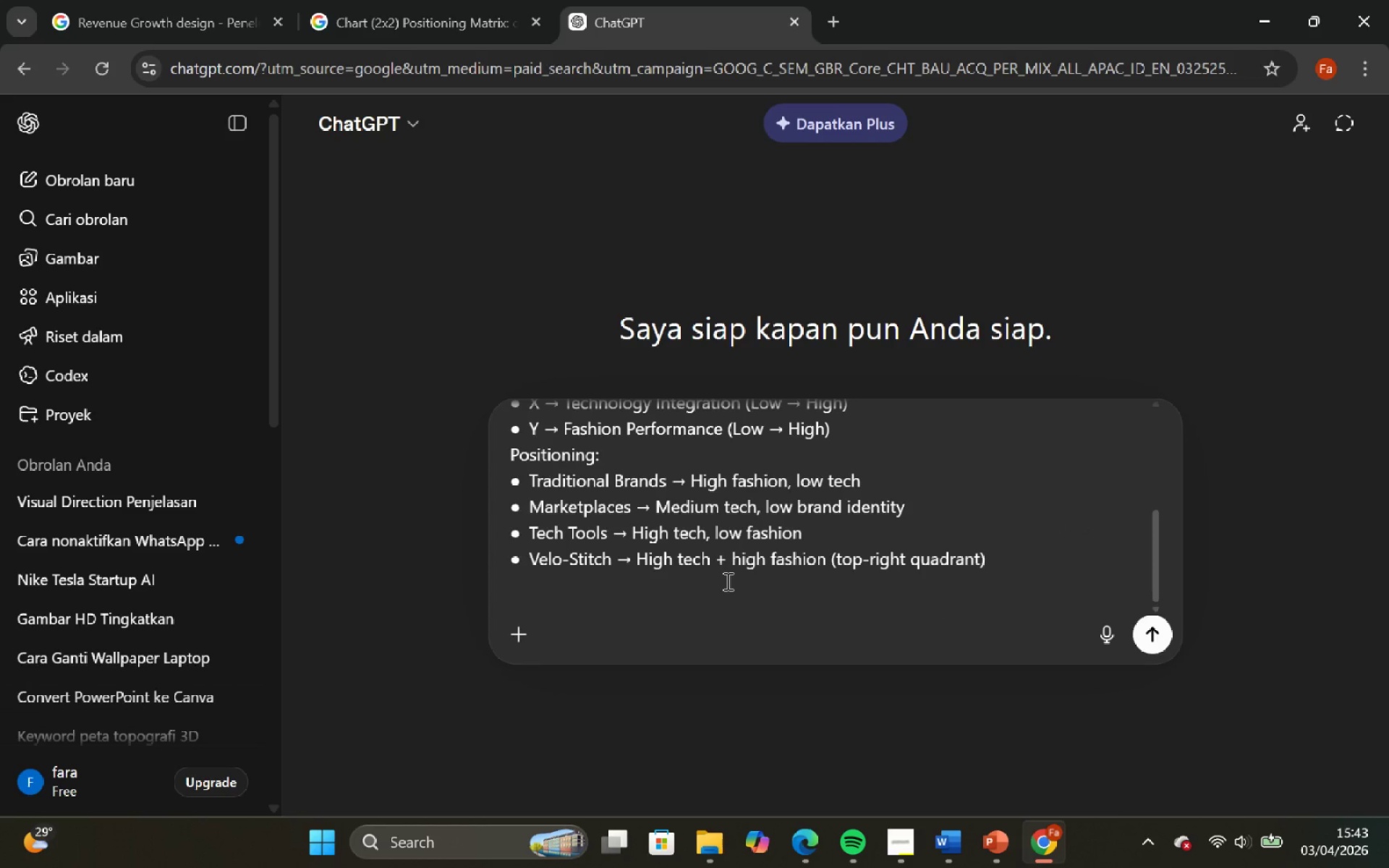 
key(Shift+Enter)
 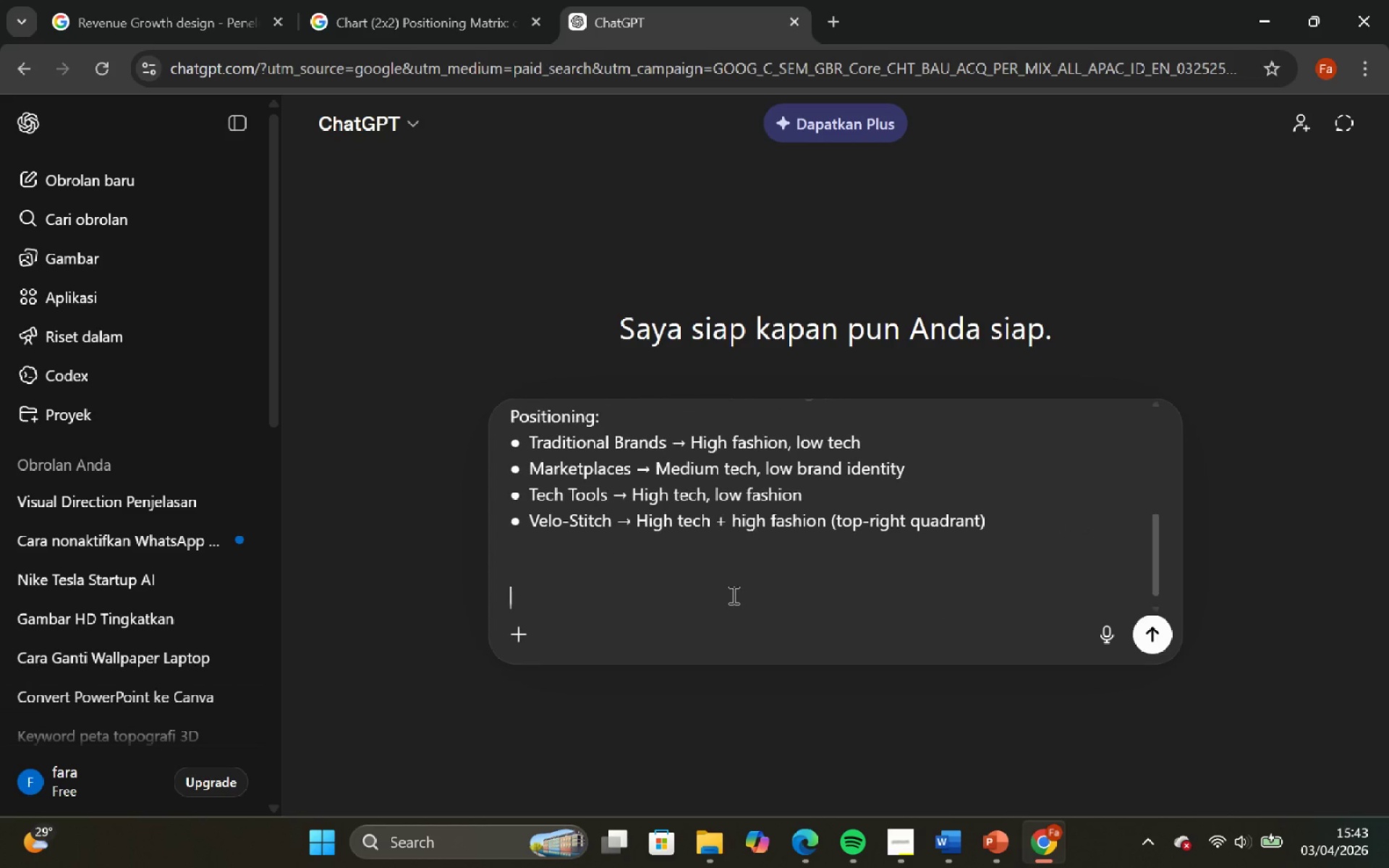 
key(Shift+Enter)
 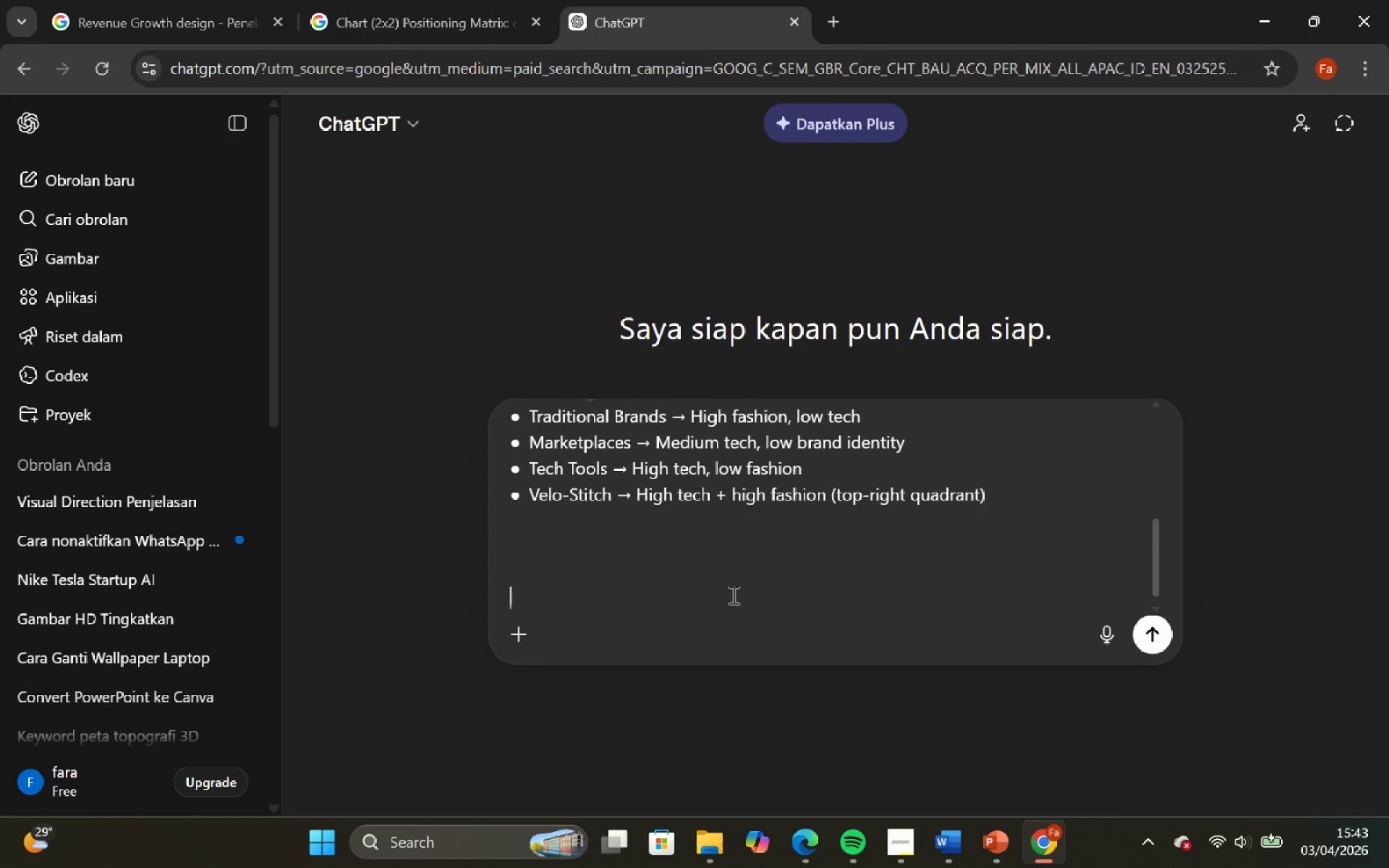 
key(Shift+Enter)
 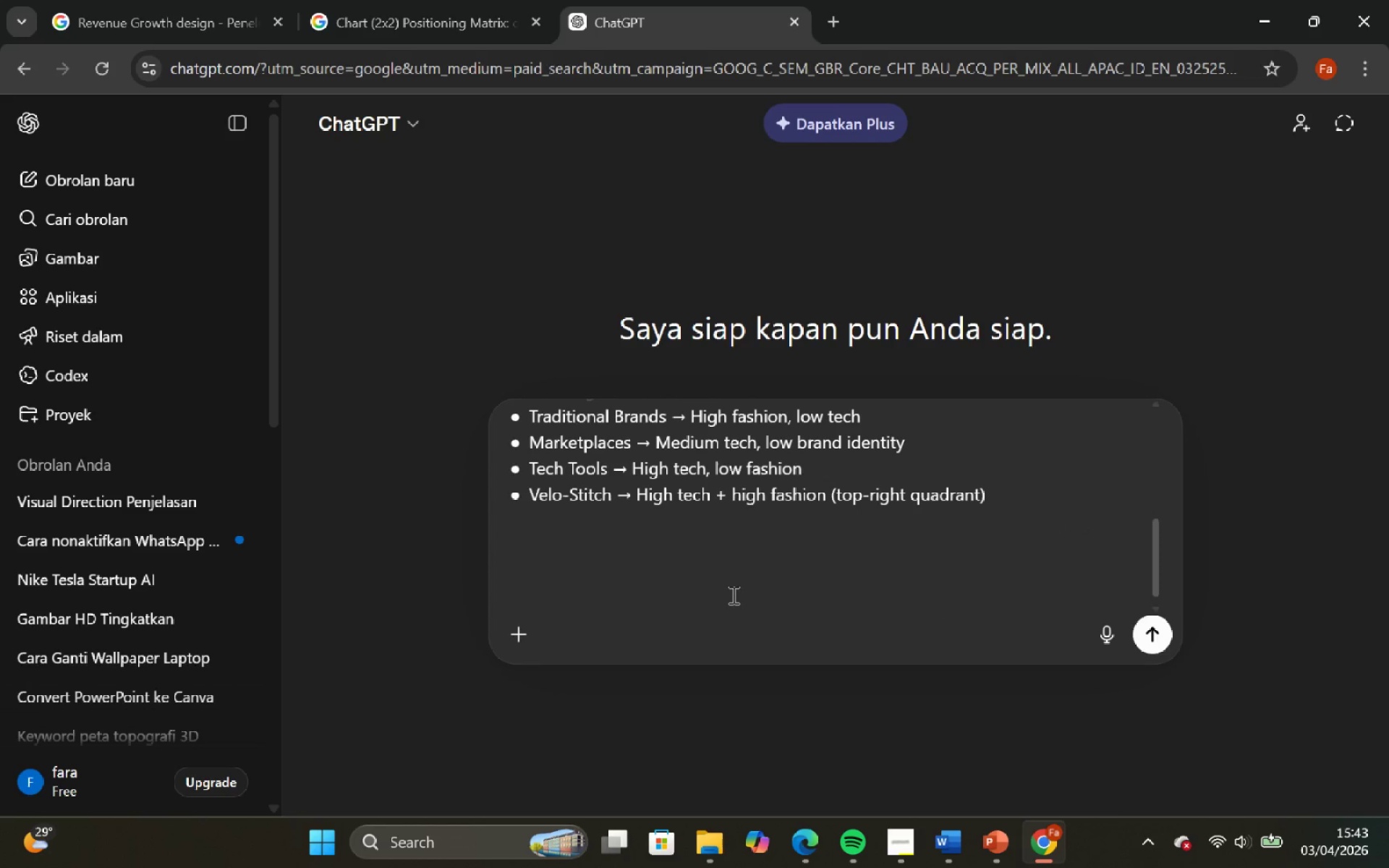 
type(tolong jelaskan apa yang dimaksud dengan ini)
 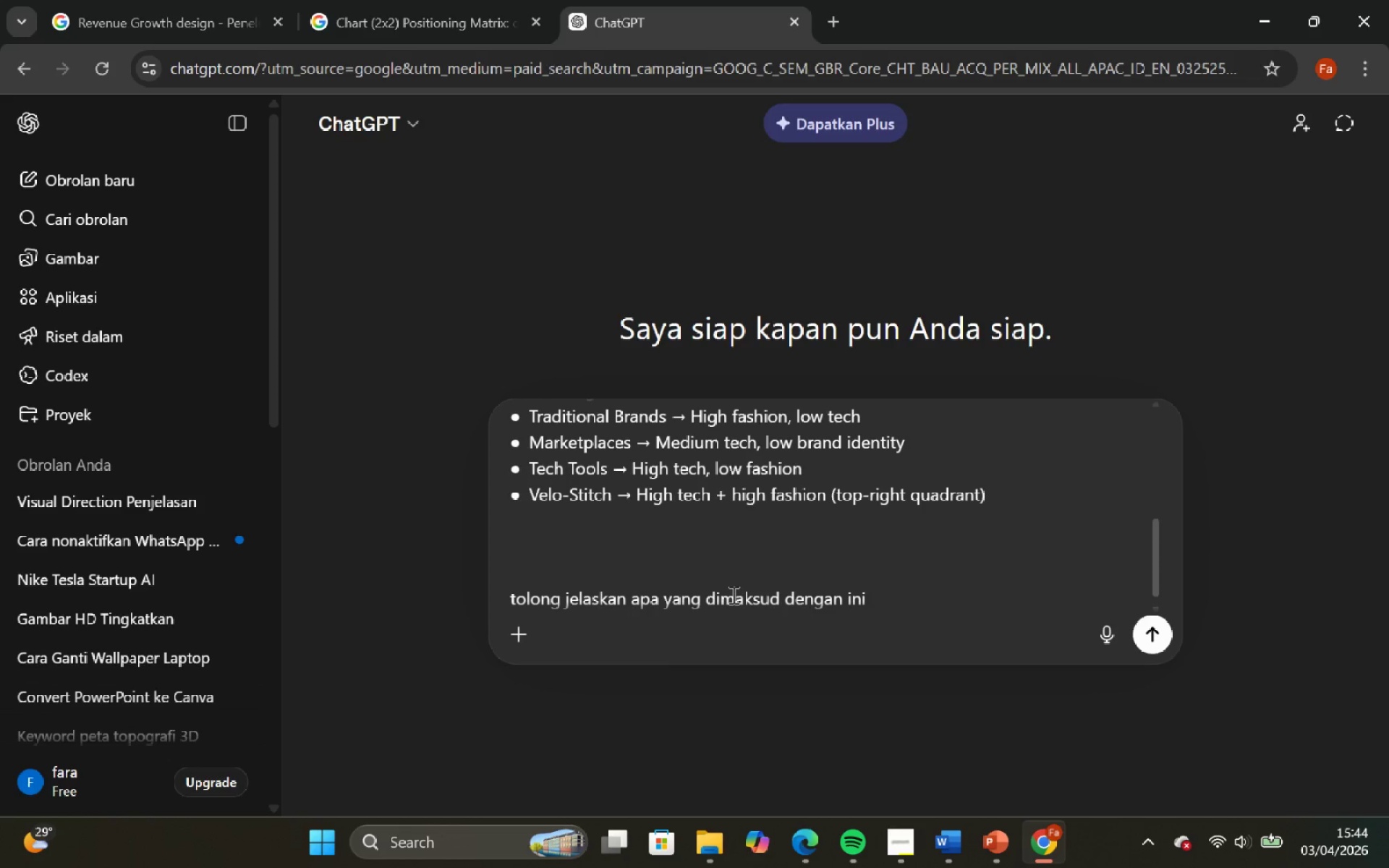 
key(Enter)
 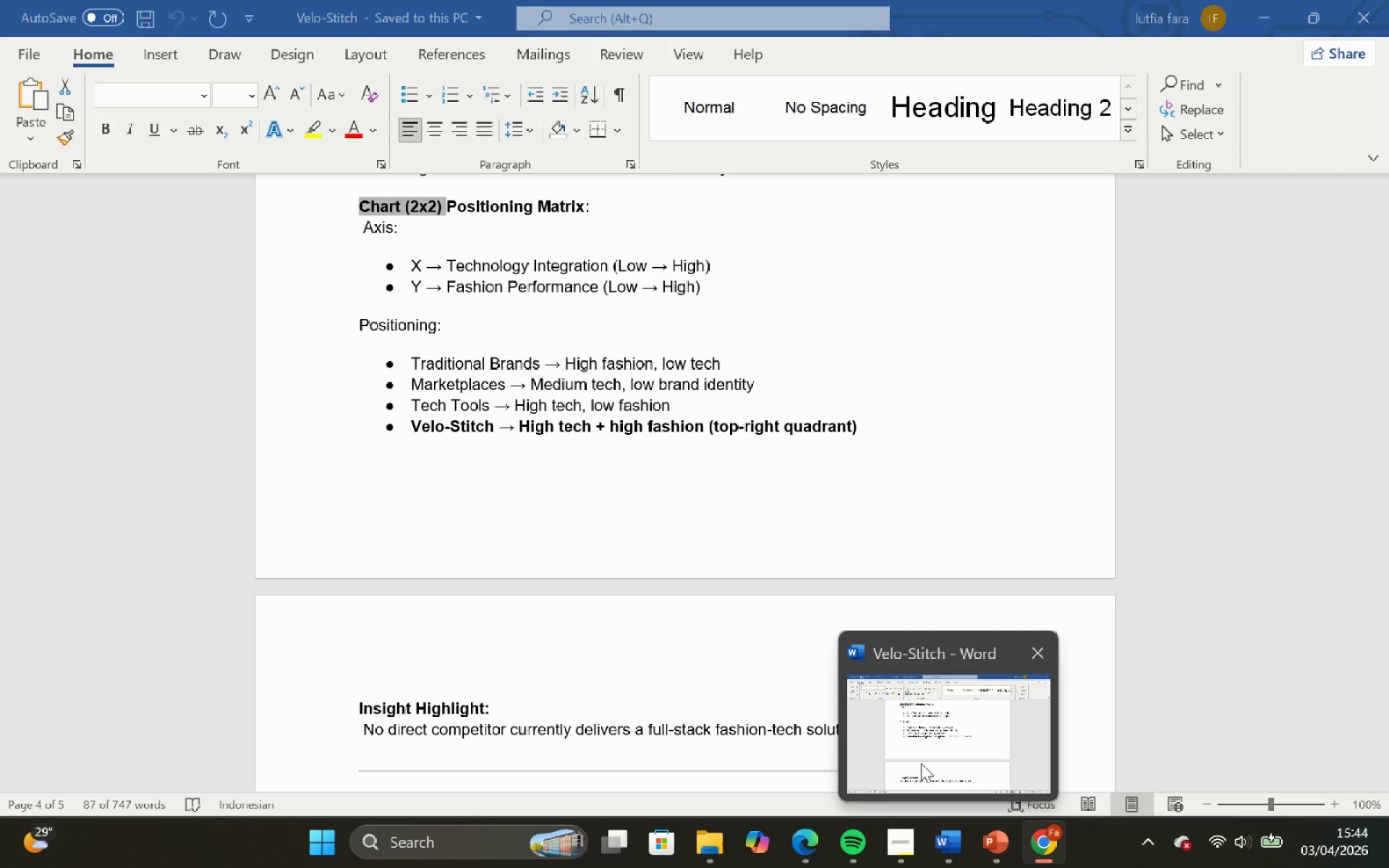 
left_click([897, 856])